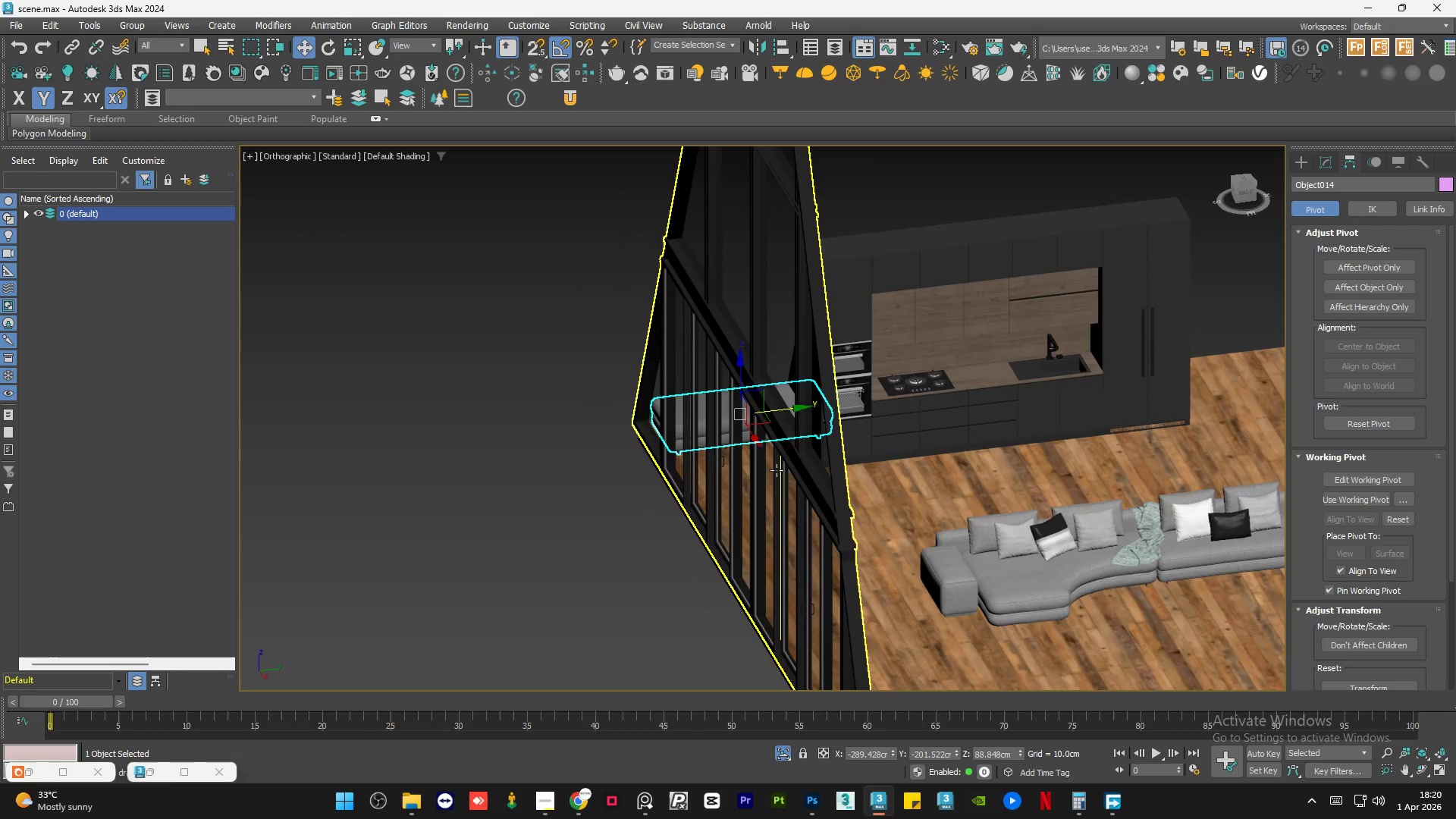 
hold_key(key=AltLeft, duration=1.5)
 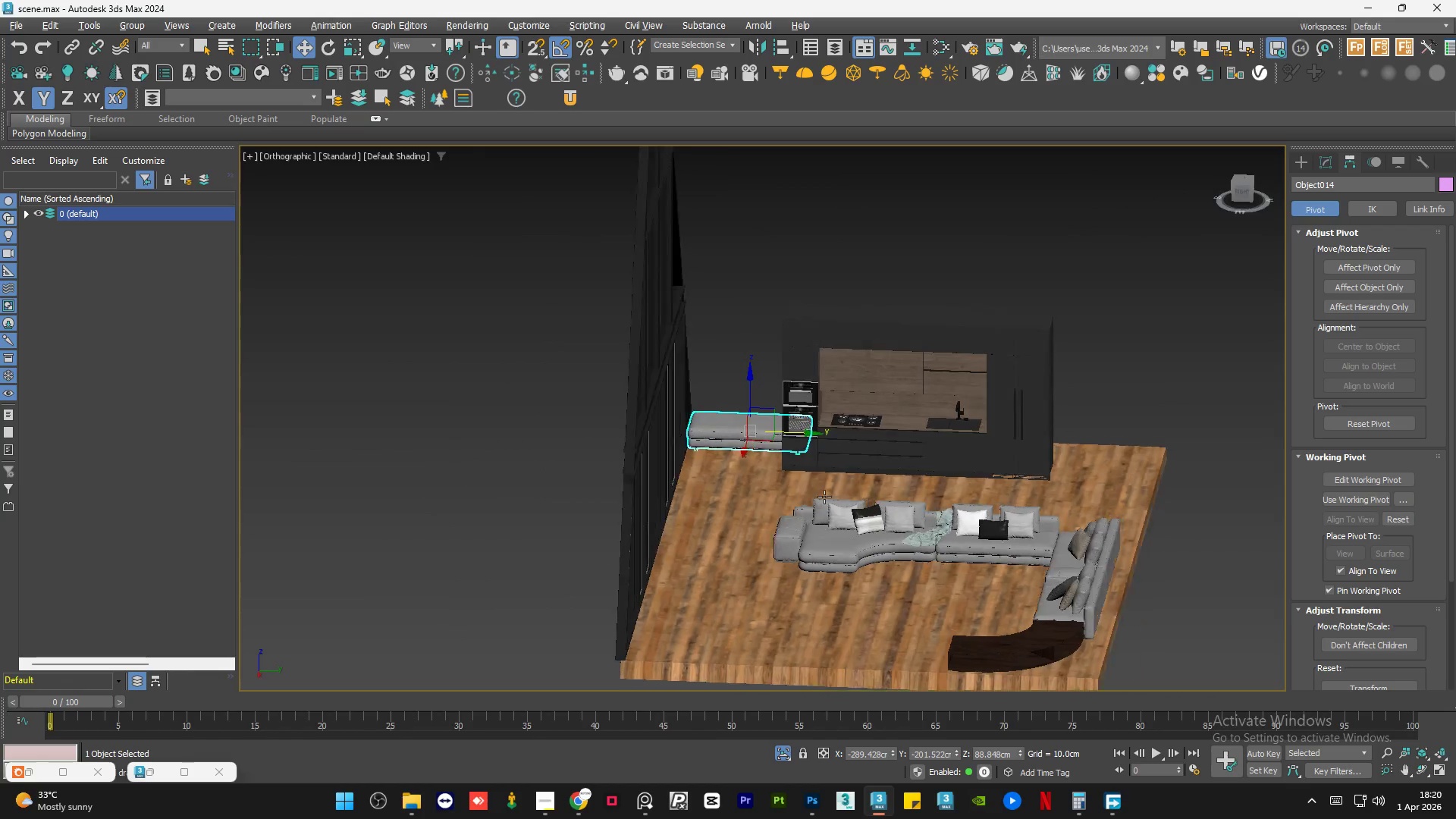 
scroll: coordinate [774, 470], scroll_direction: down, amount: 1.0
 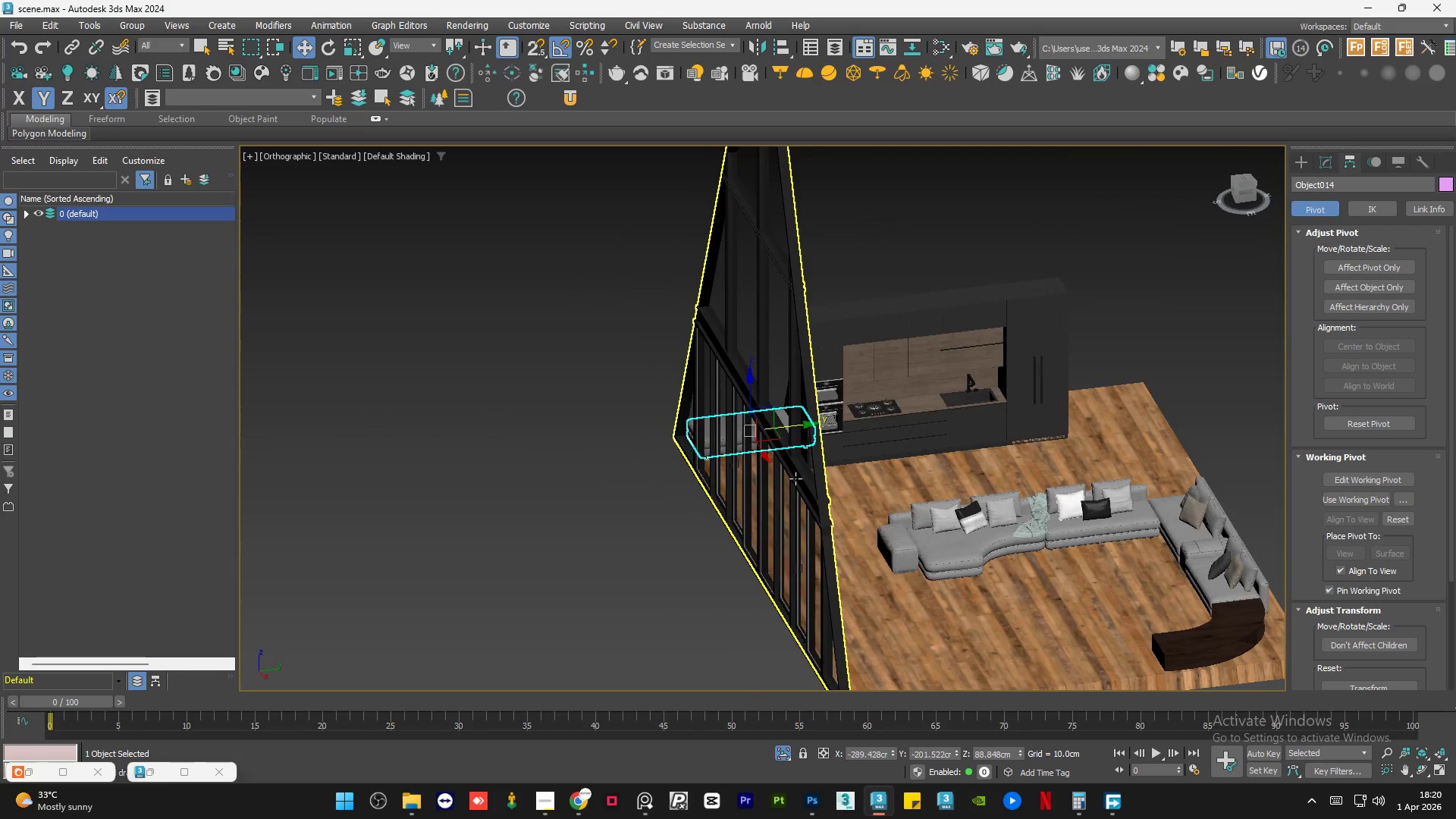 
hold_key(key=AltLeft, duration=0.7)
 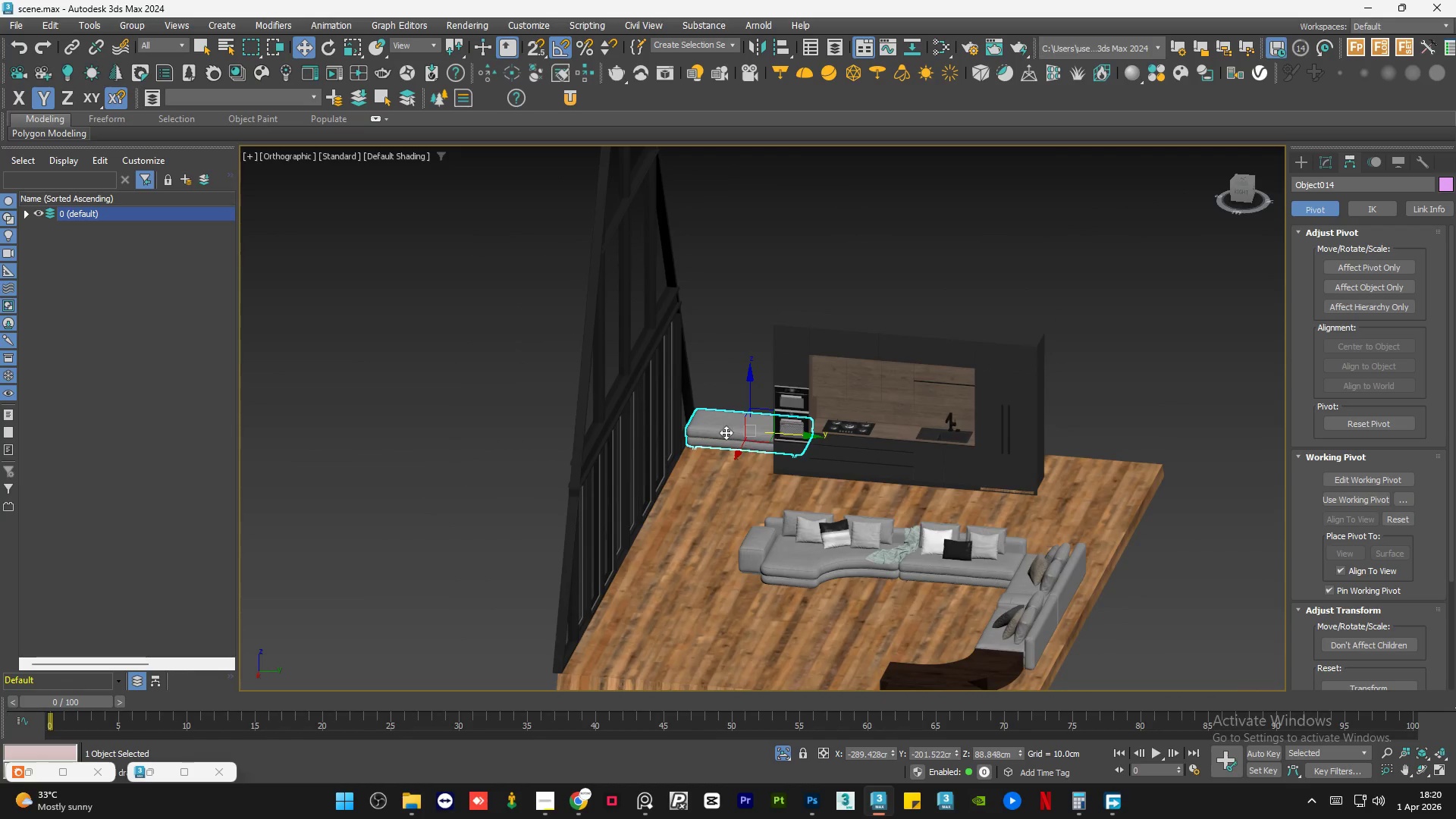 
scroll: coordinate [725, 431], scroll_direction: up, amount: 4.0
 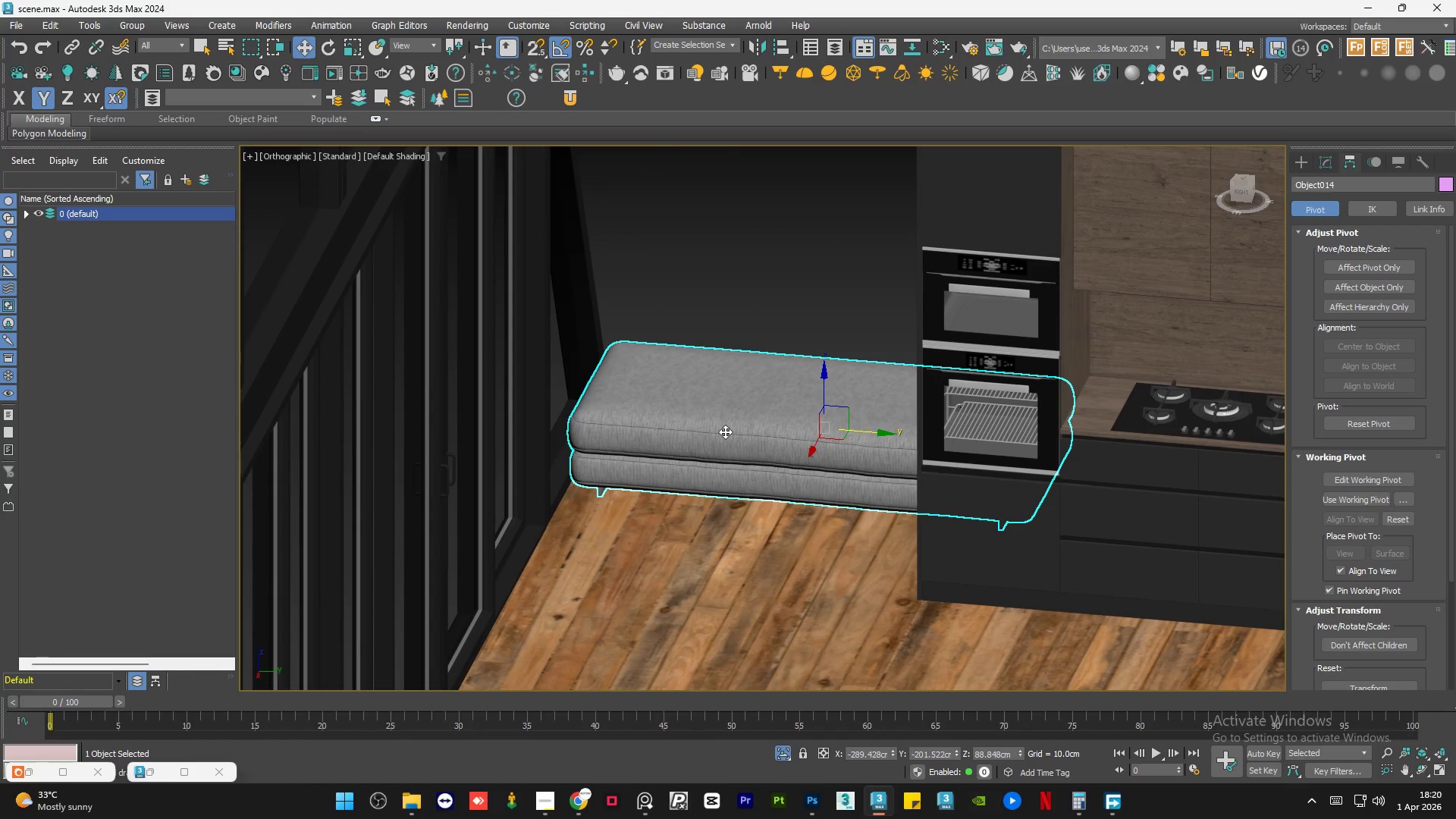 
scroll: coordinate [719, 441], scroll_direction: down, amount: 3.0
 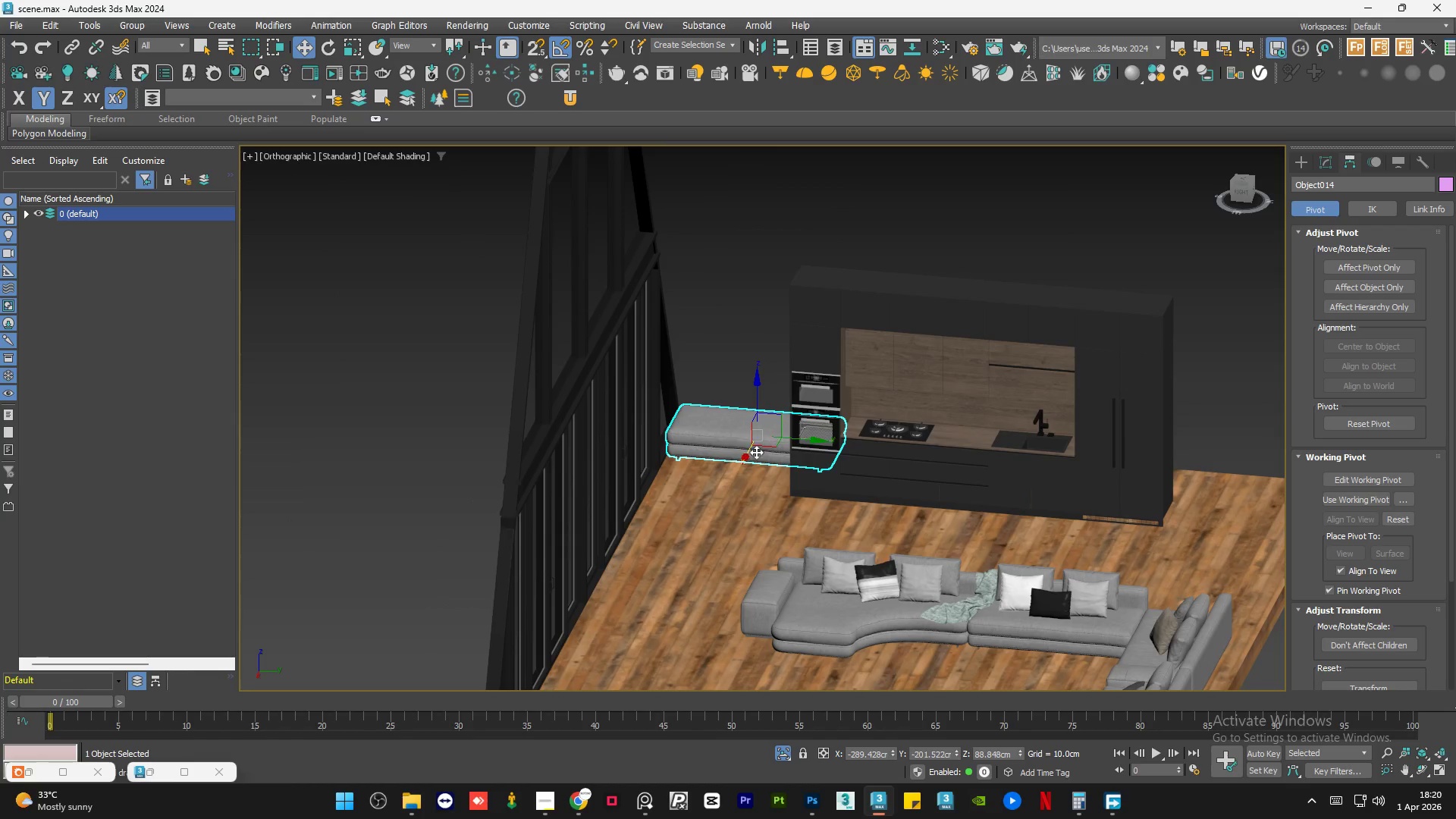 
hold_key(key=AltLeft, duration=1.45)
 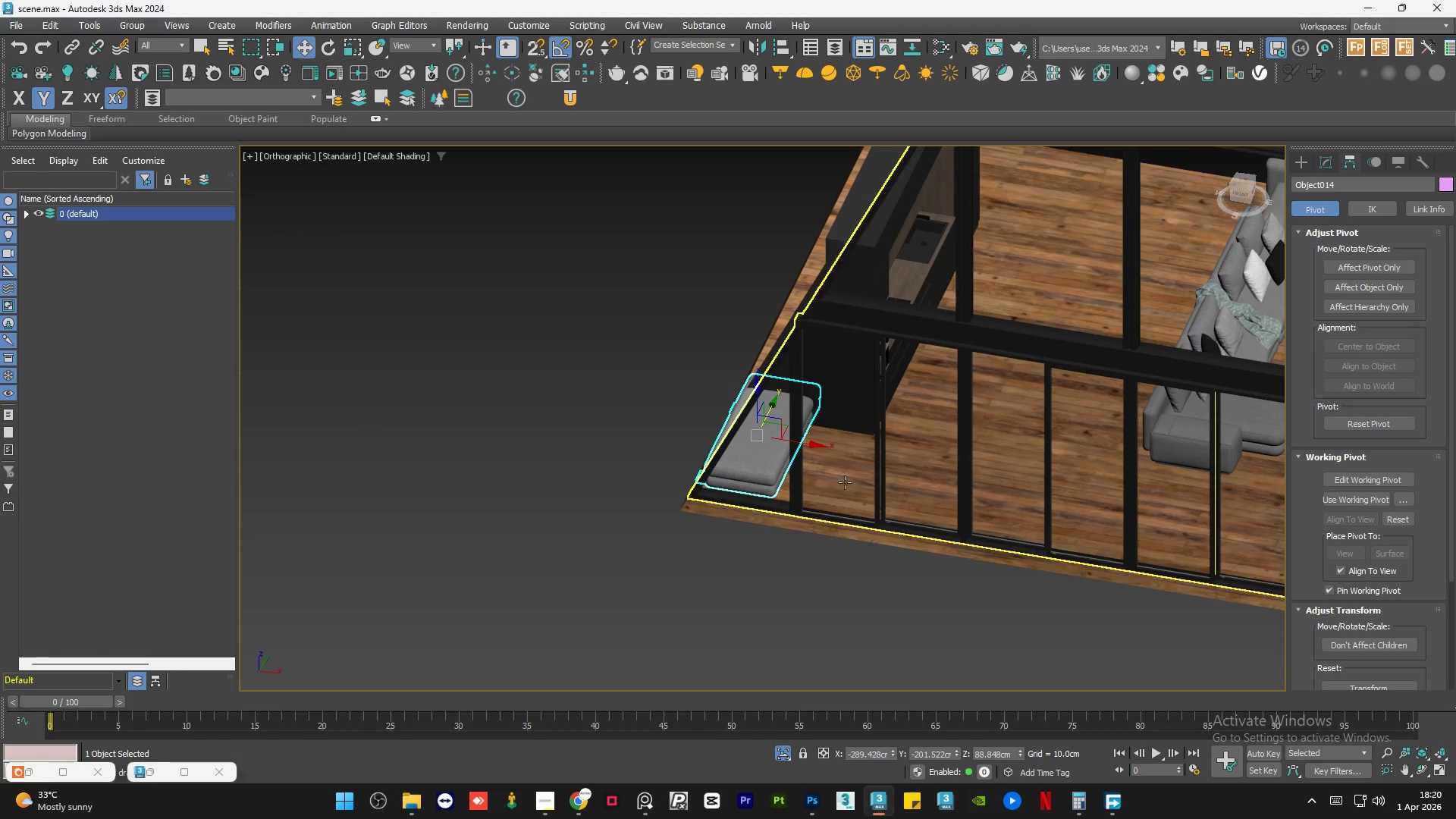 
hold_key(key=AltLeft, duration=1.19)
 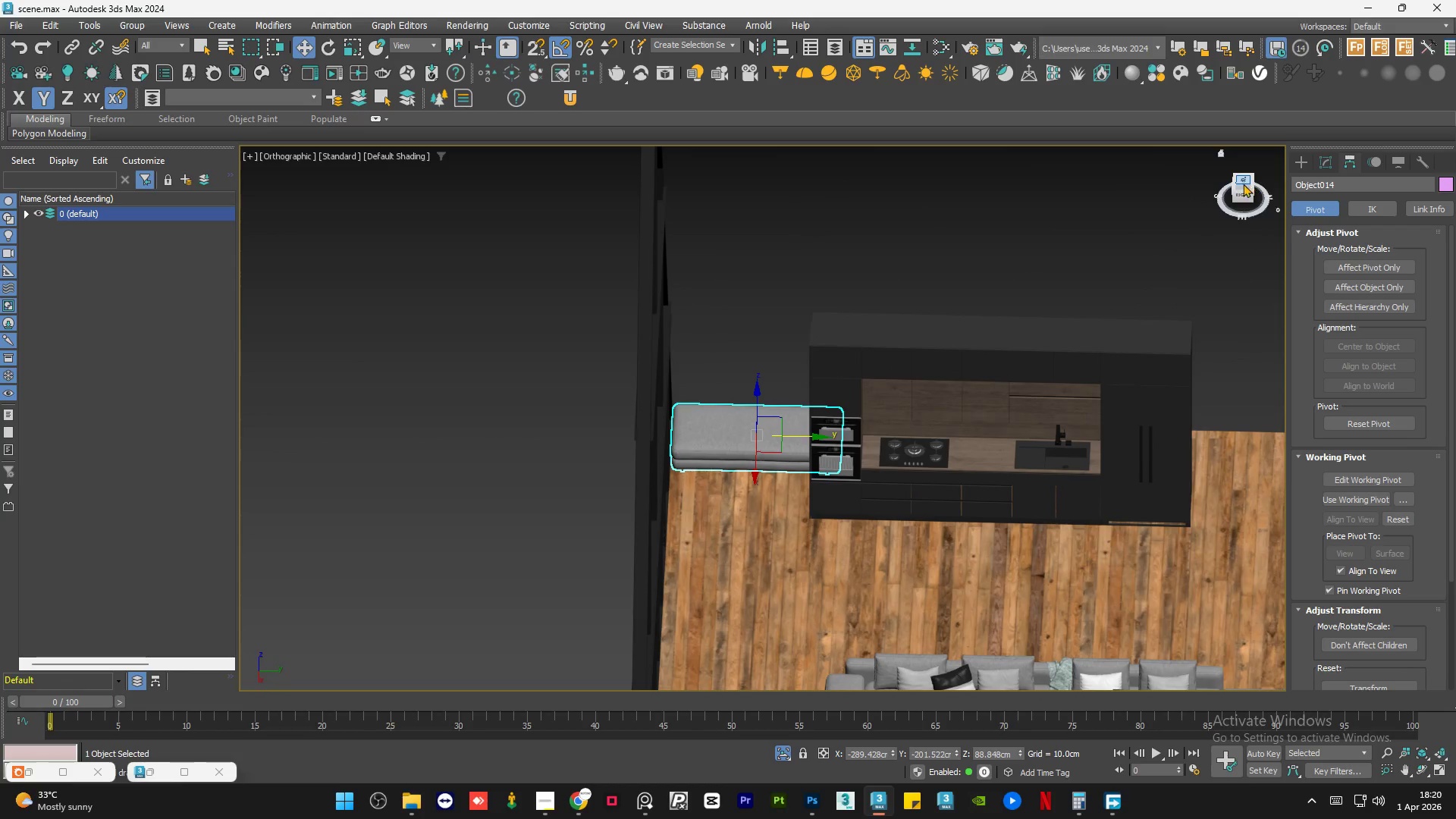 
left_click([1241, 184])
 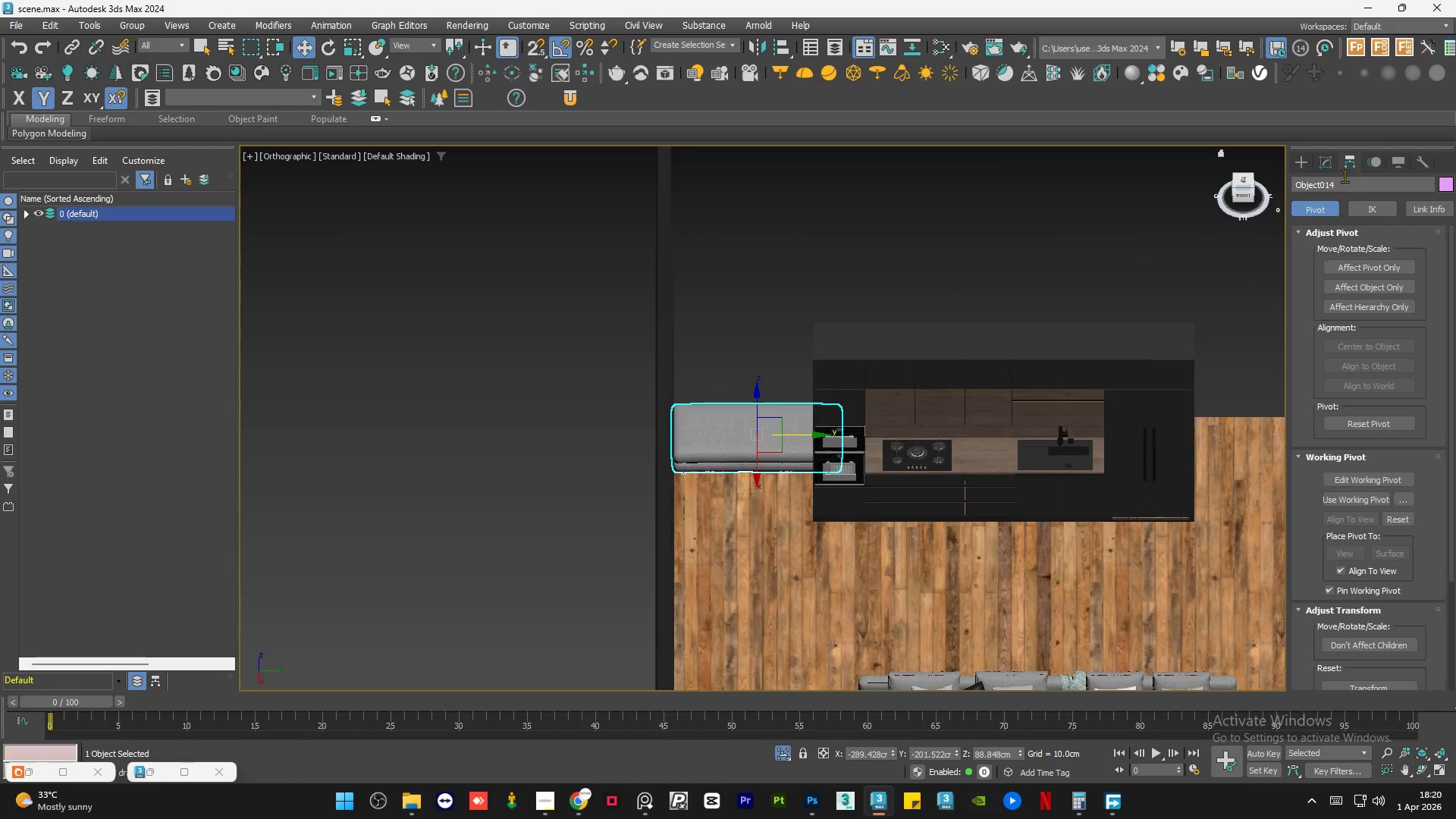 
left_click([1331, 168])
 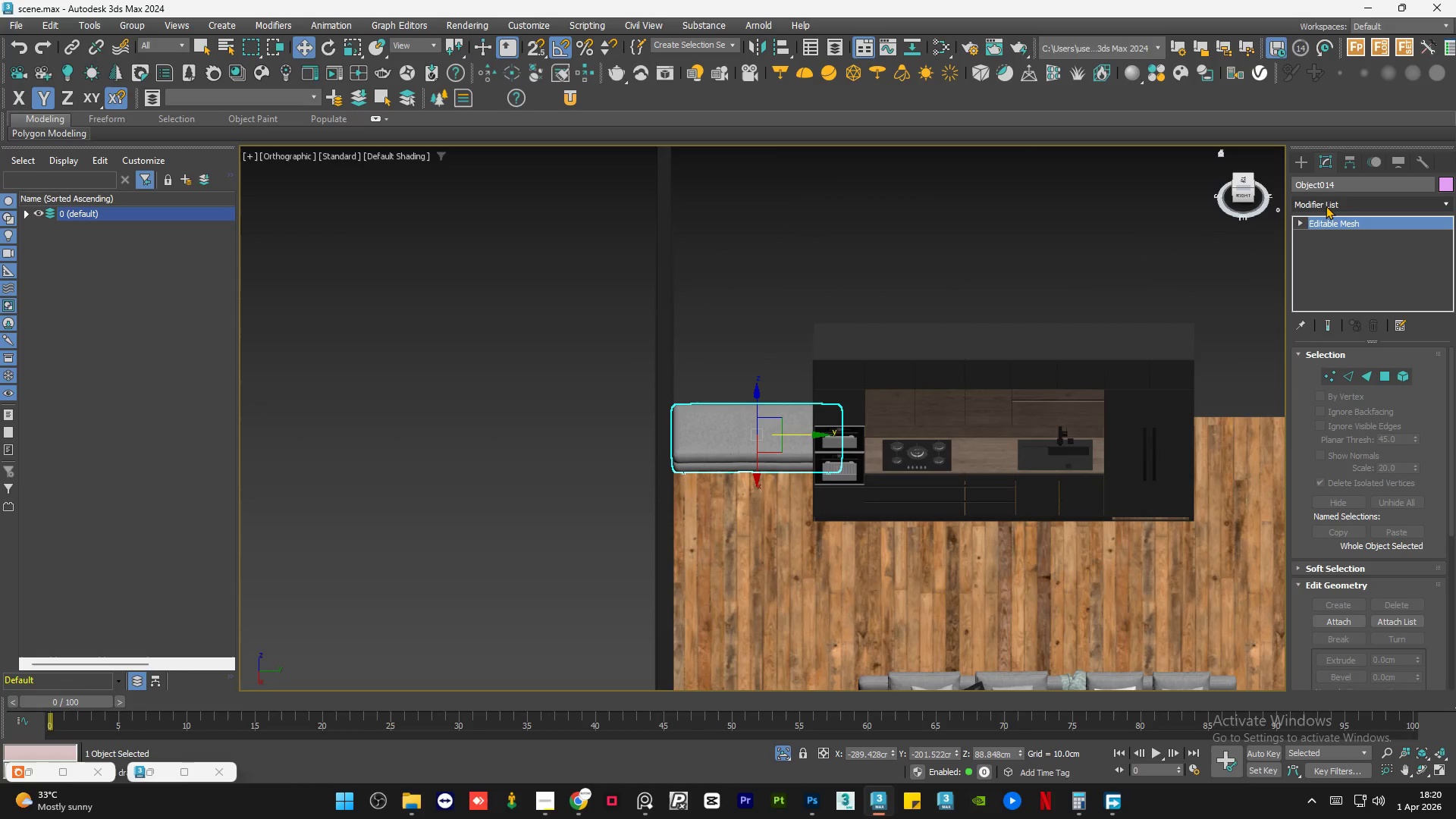 
left_click([1328, 204])
 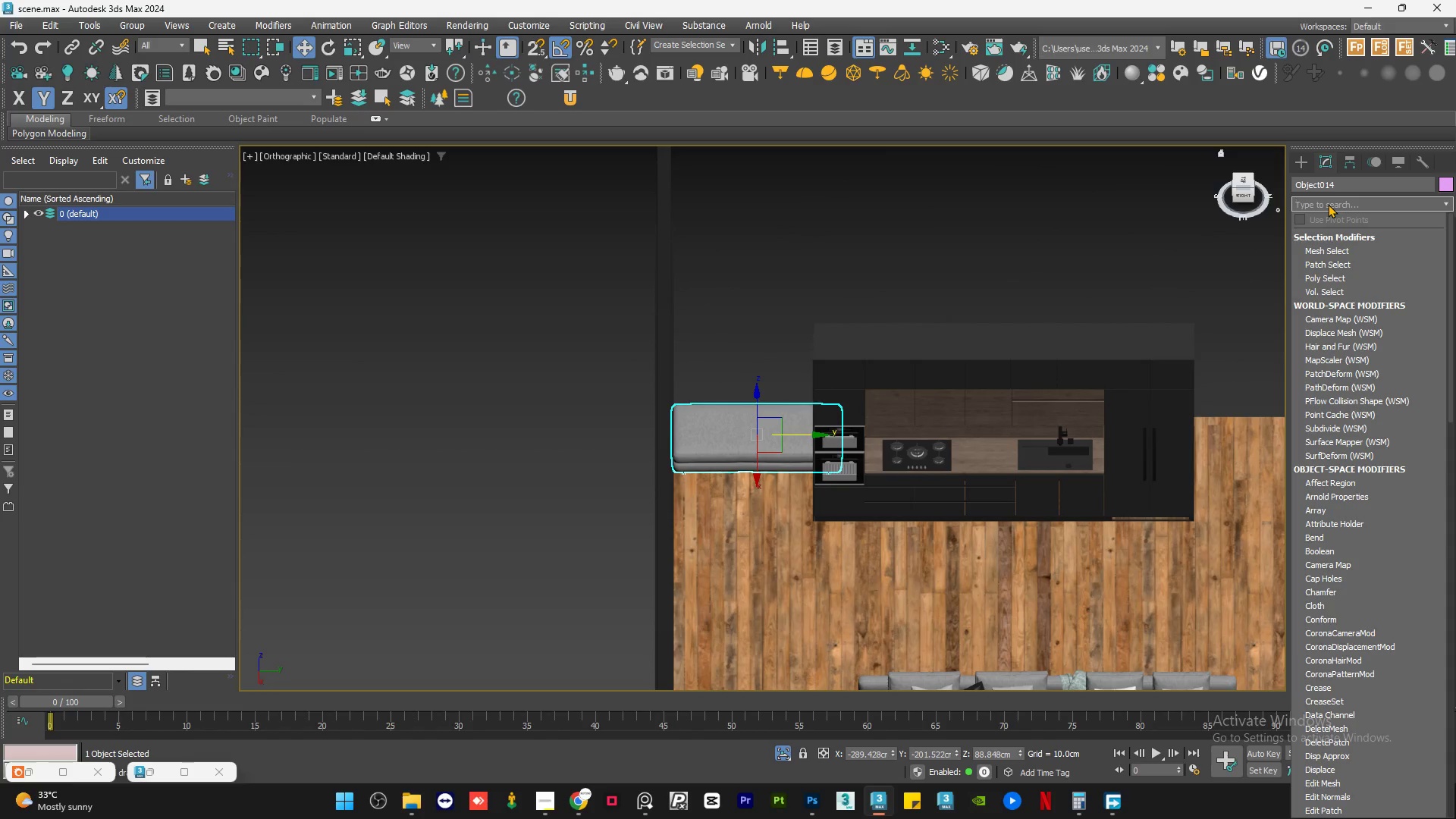 
type(SY)
 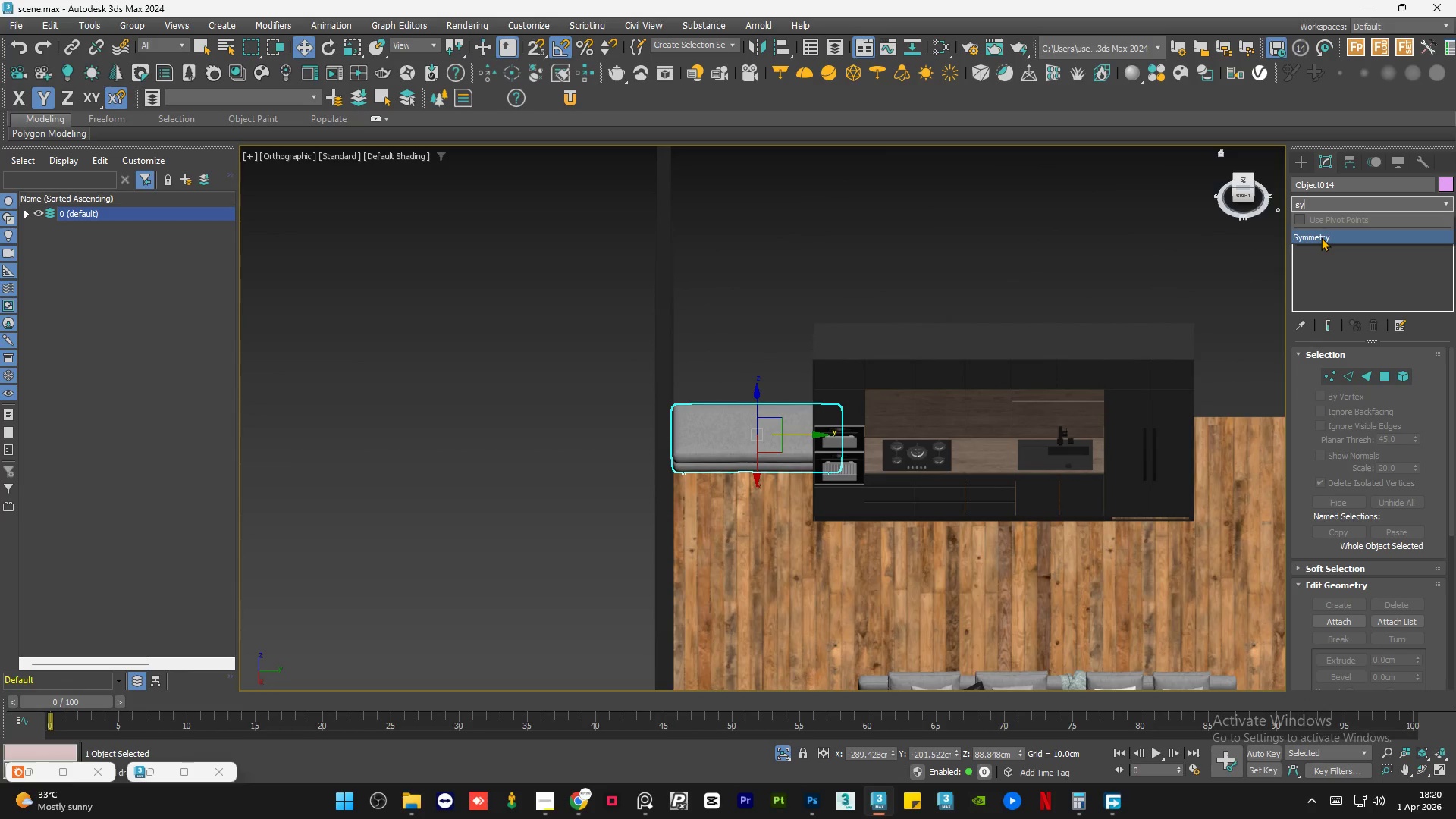 
left_click([1321, 237])
 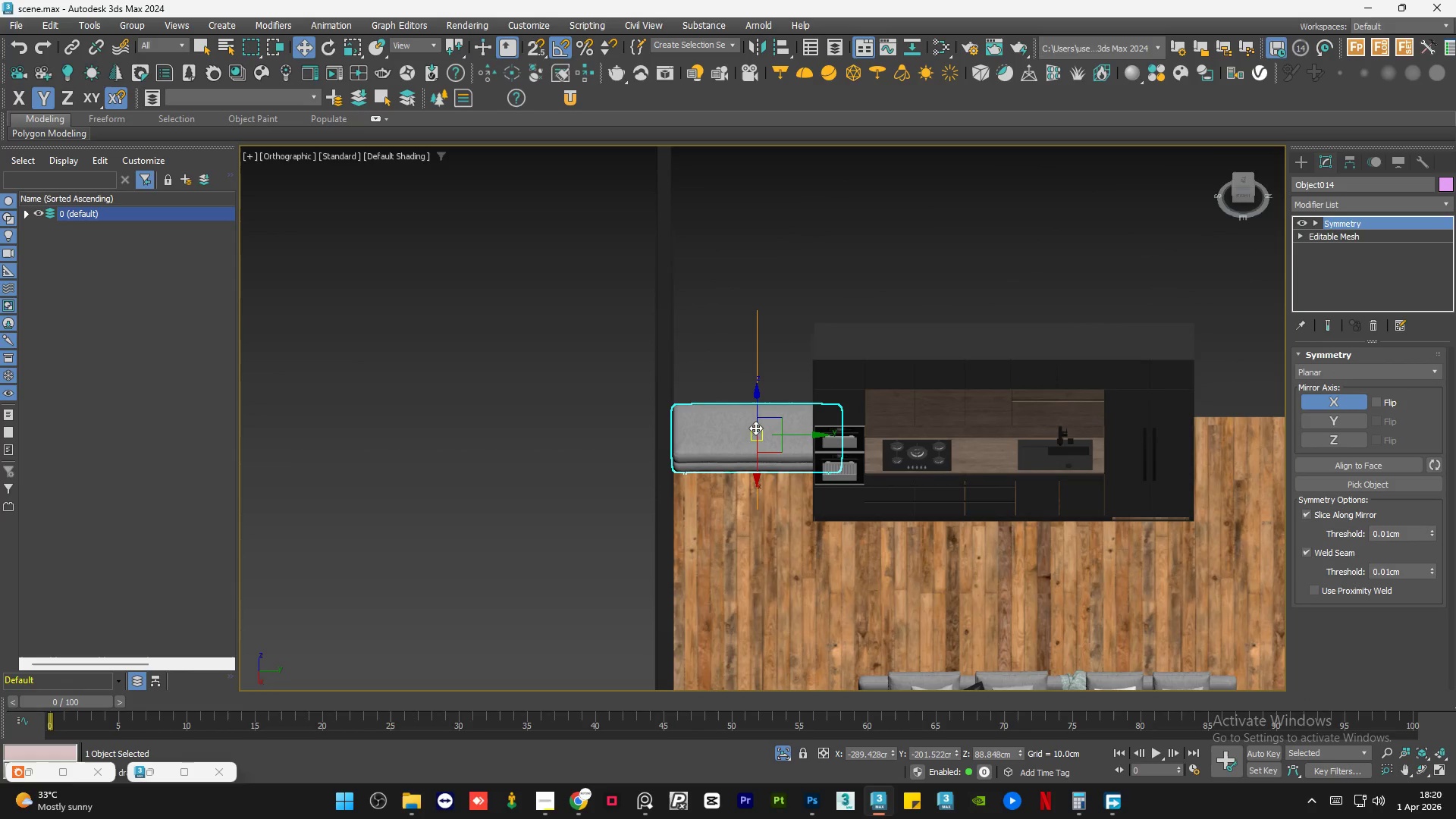 
scroll: coordinate [717, 438], scroll_direction: up, amount: 2.0
 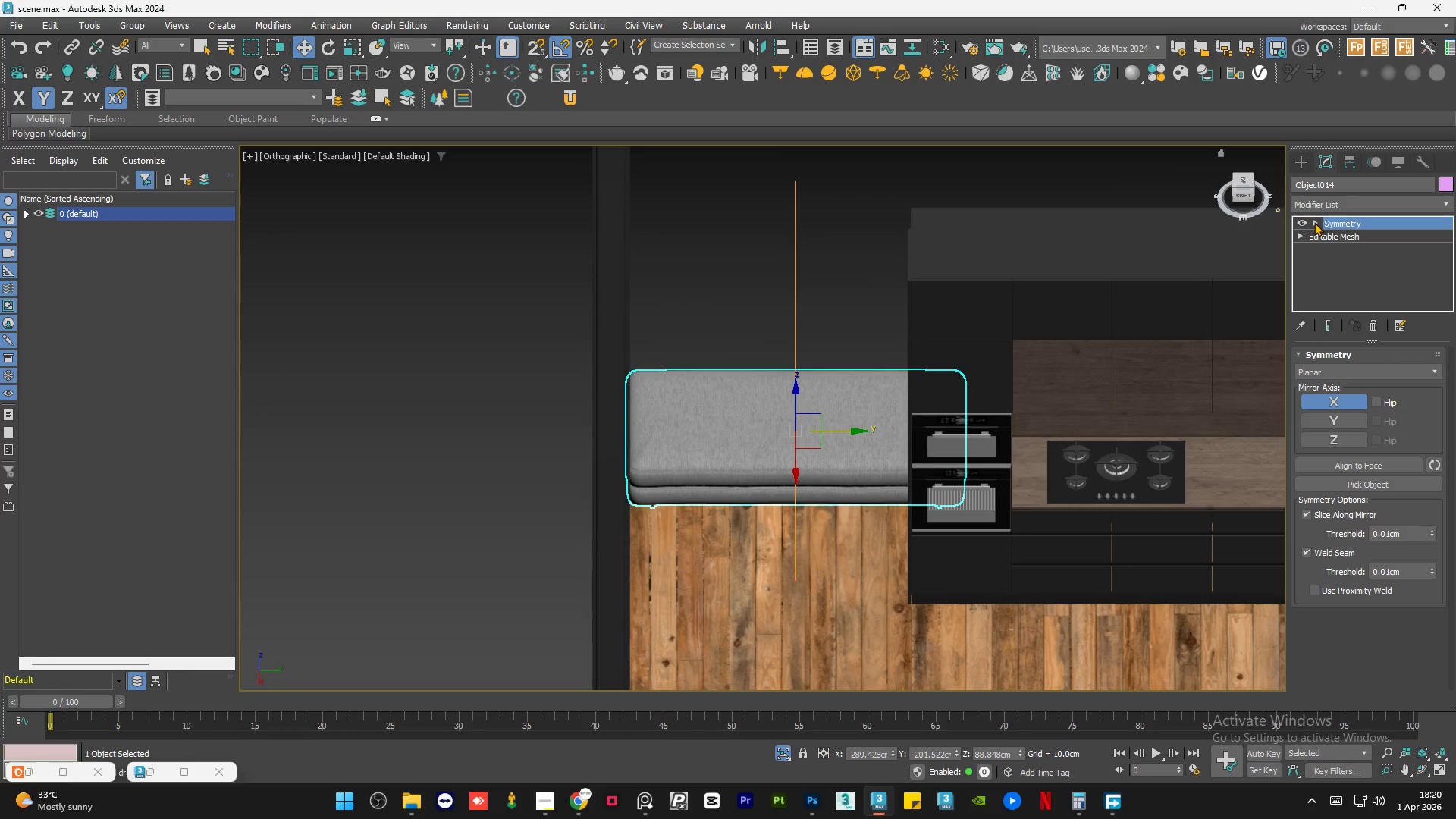 
double_click([1331, 234])
 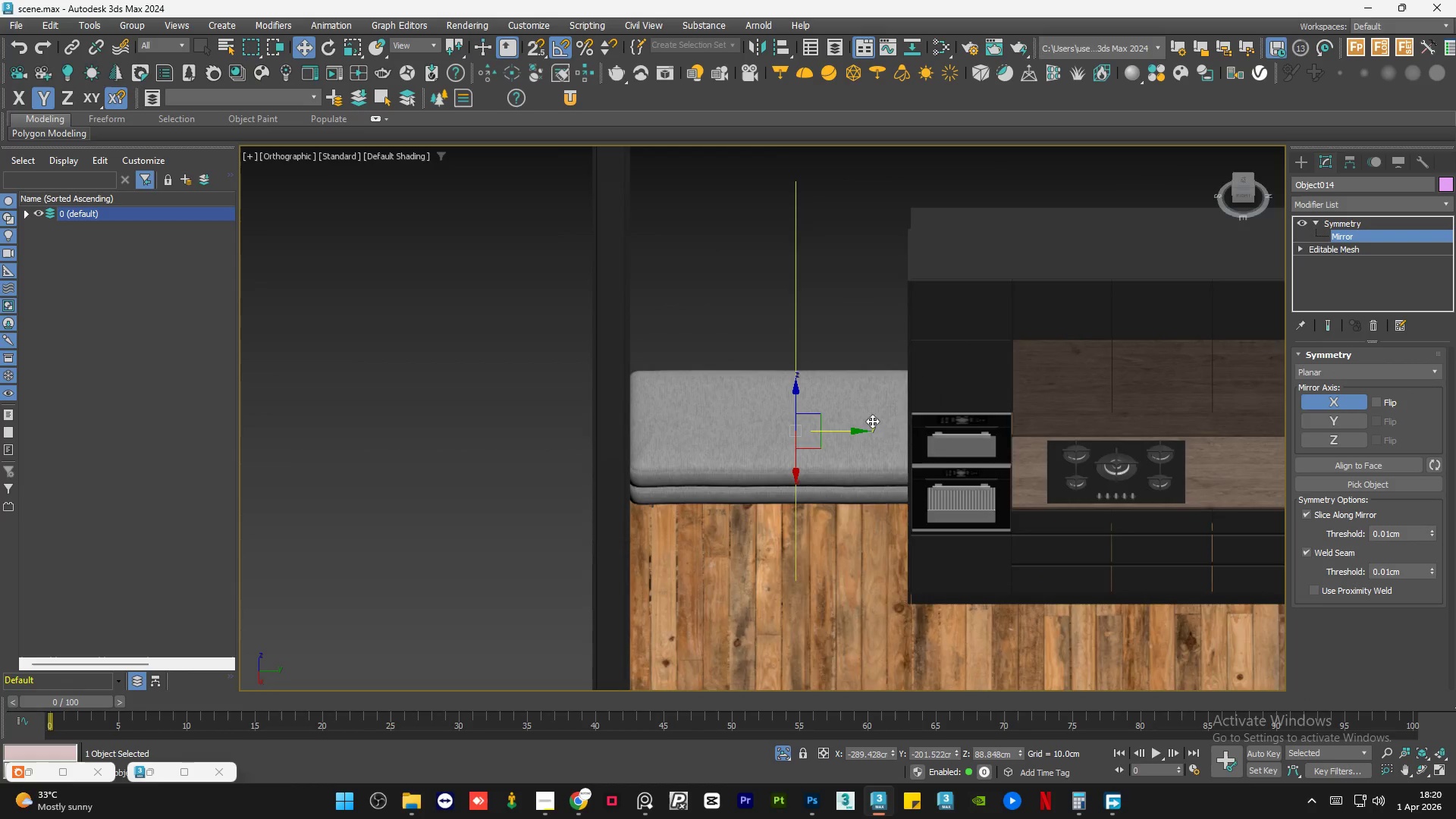 
scroll: coordinate [788, 450], scroll_direction: up, amount: 2.0
 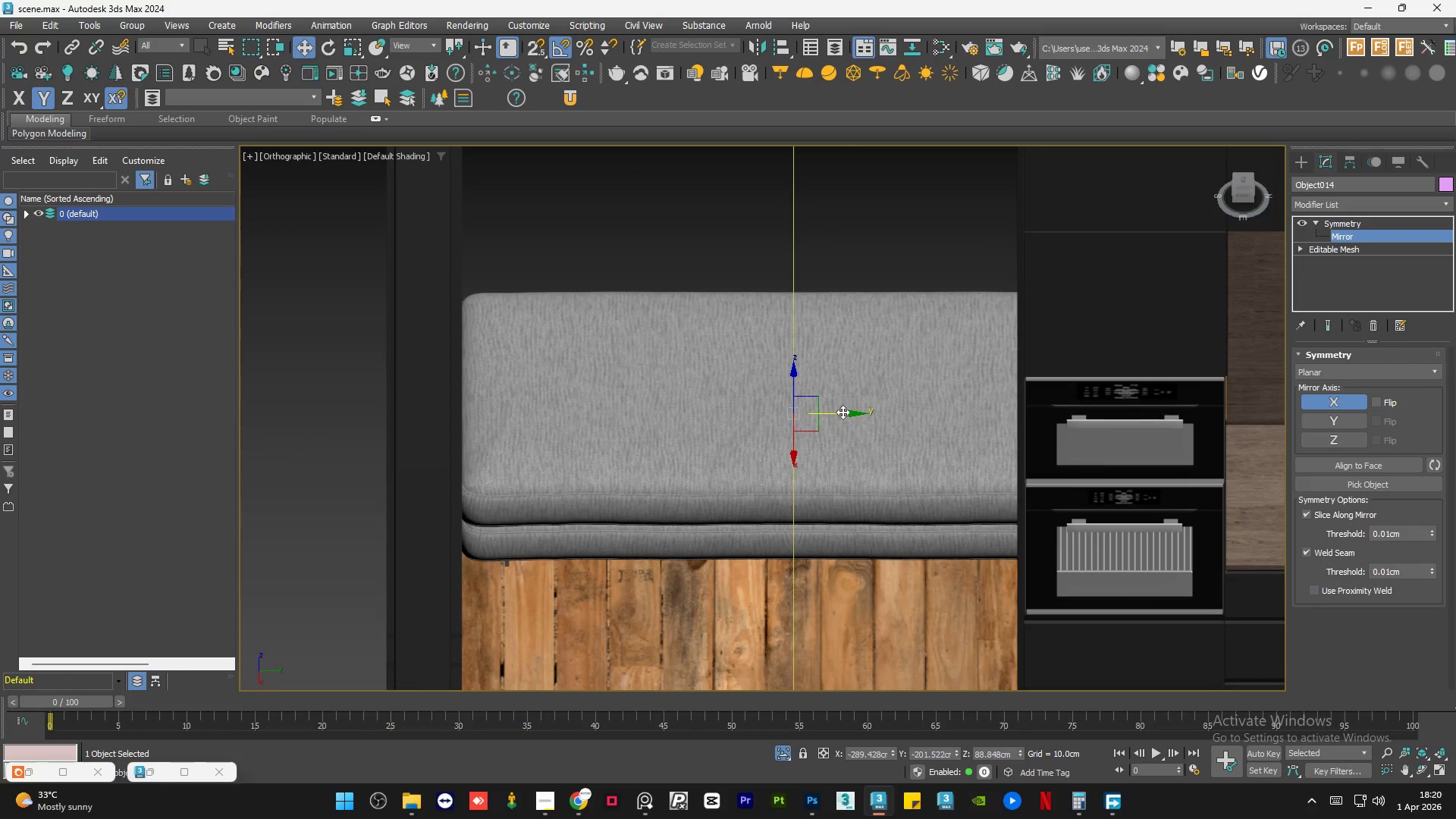 
left_click_drag(start_coordinate=[843, 411], to_coordinate=[825, 406])
 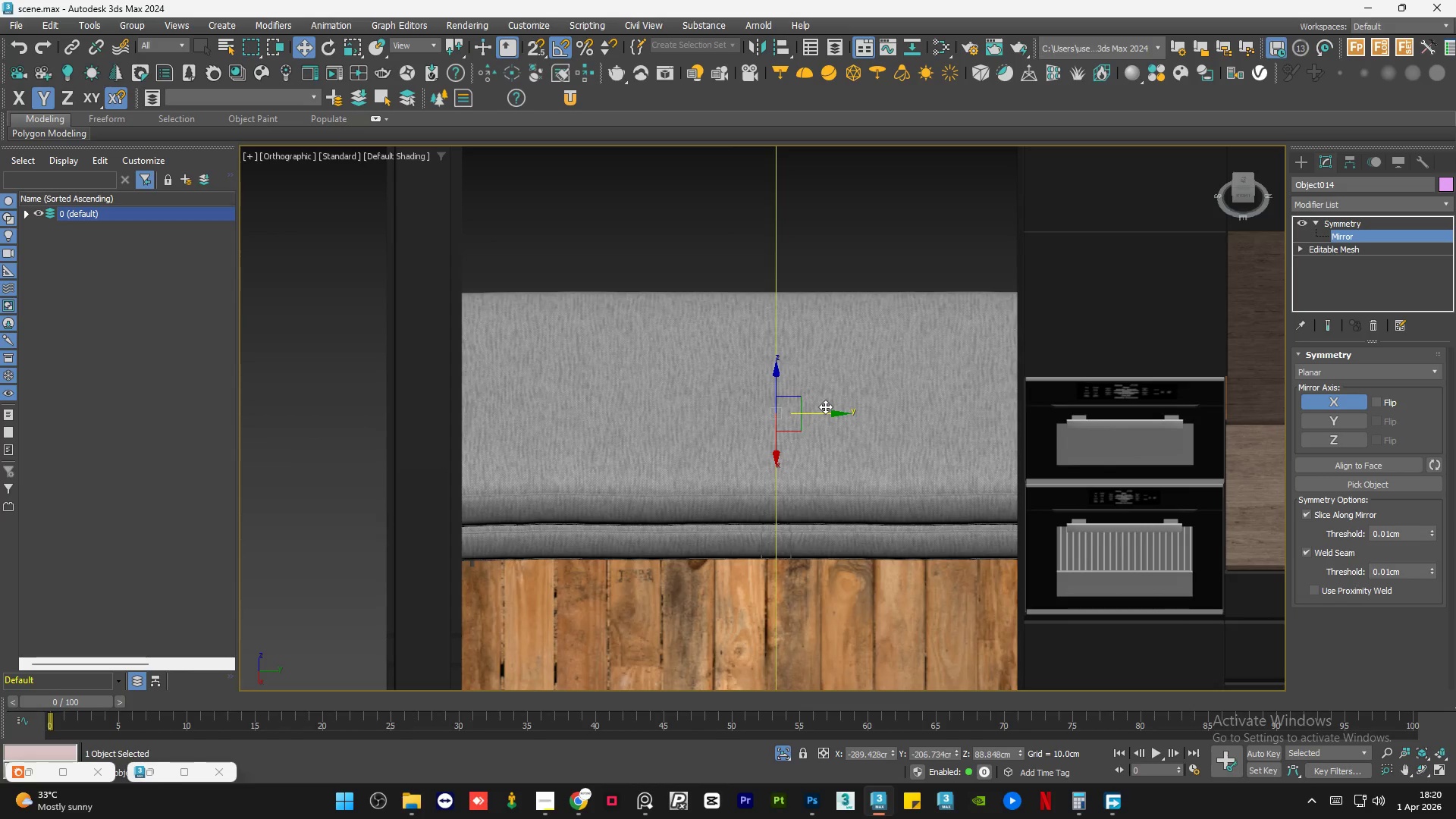 
key(Control+Z)
 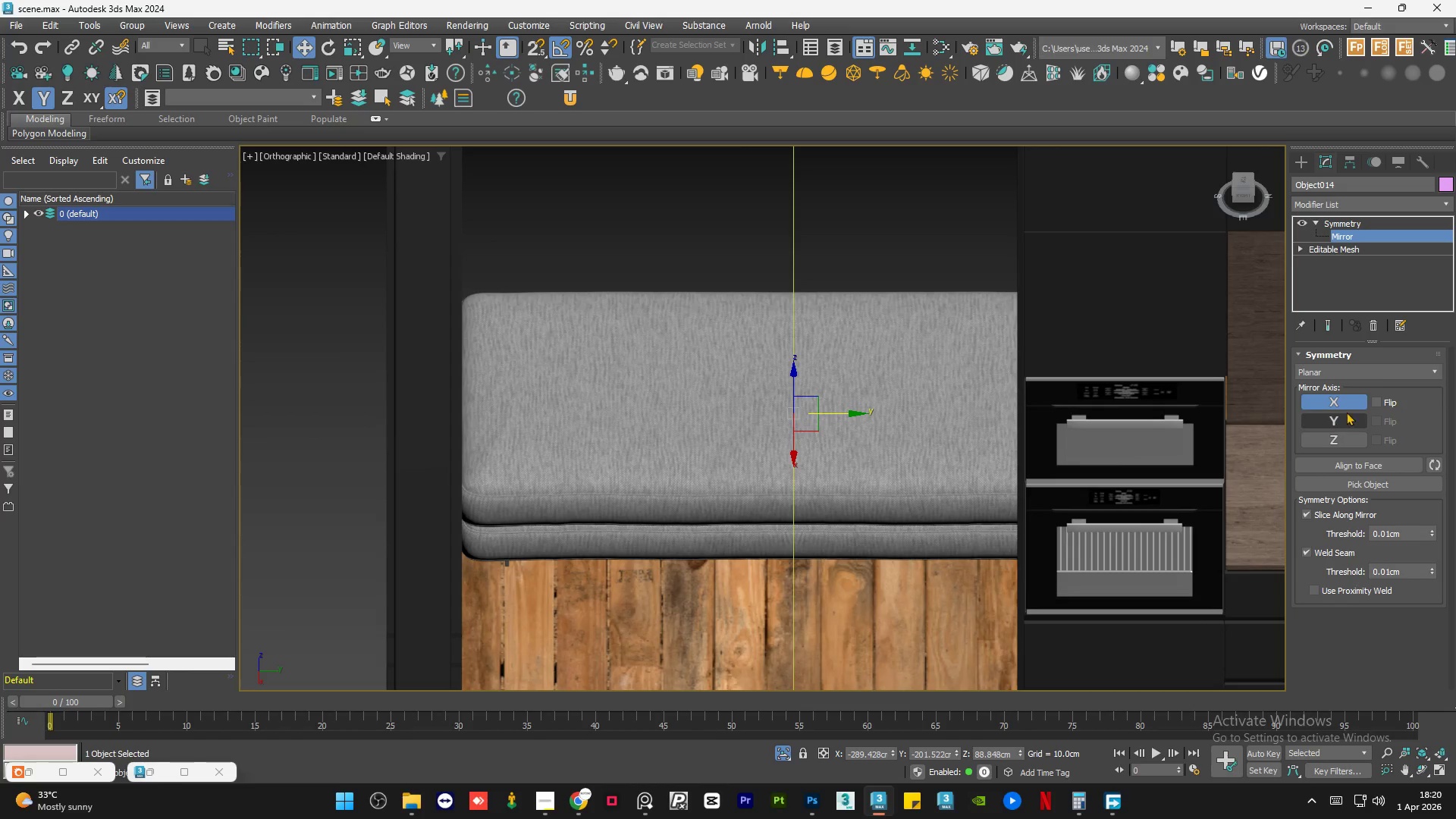 
left_click([1374, 401])
 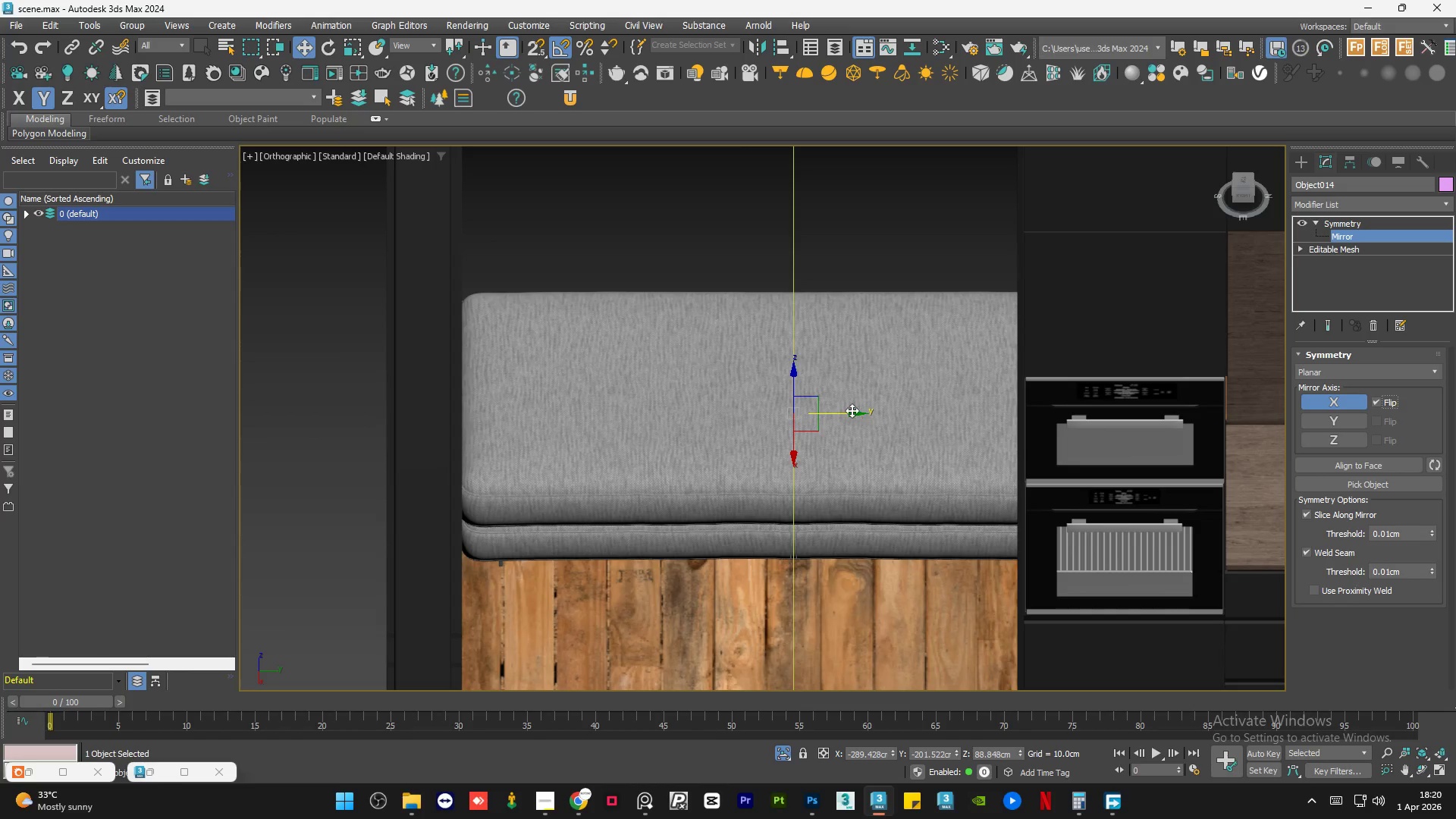 
left_click_drag(start_coordinate=[841, 412], to_coordinate=[783, 411])
 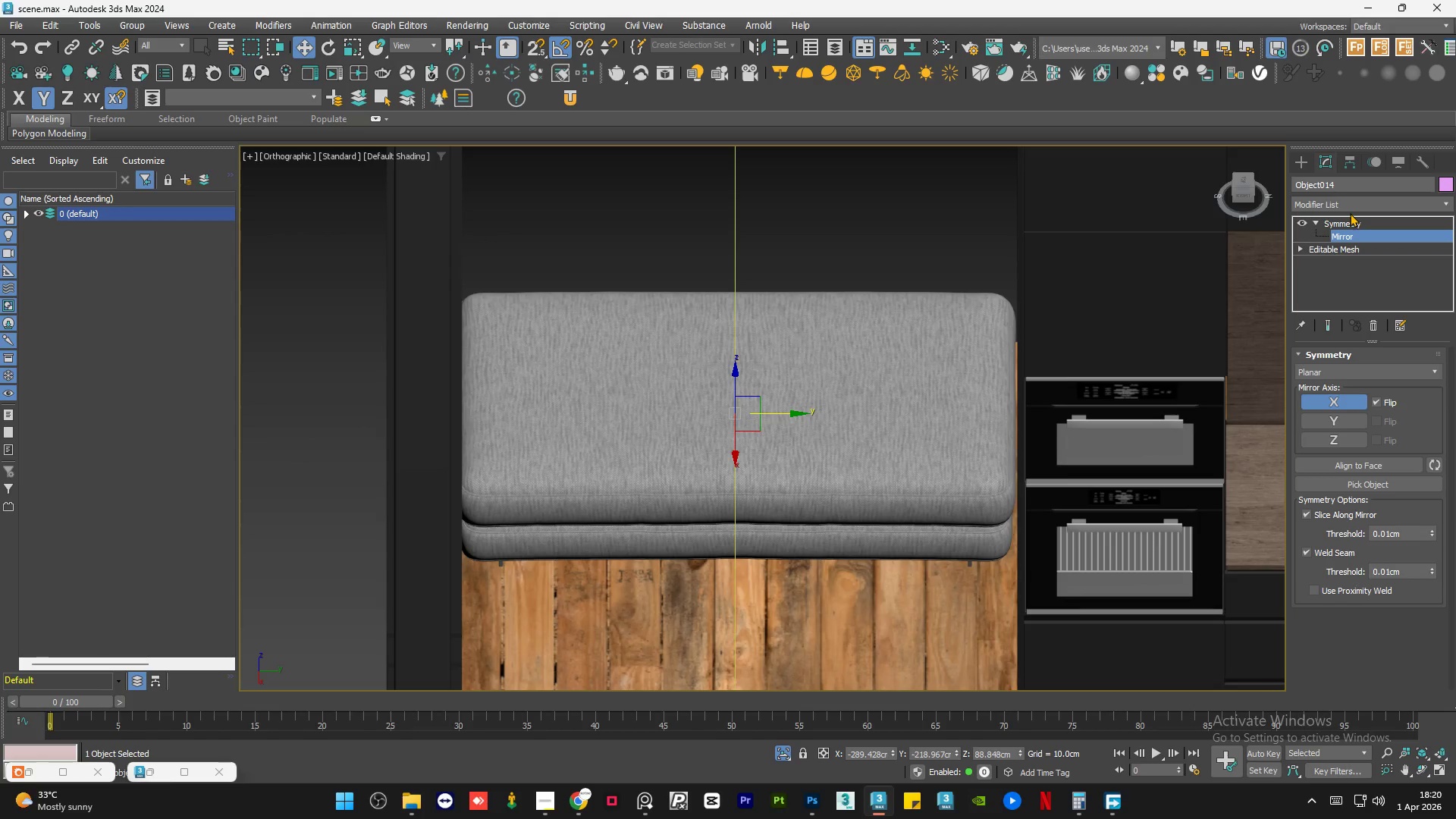 
left_click([1351, 220])
 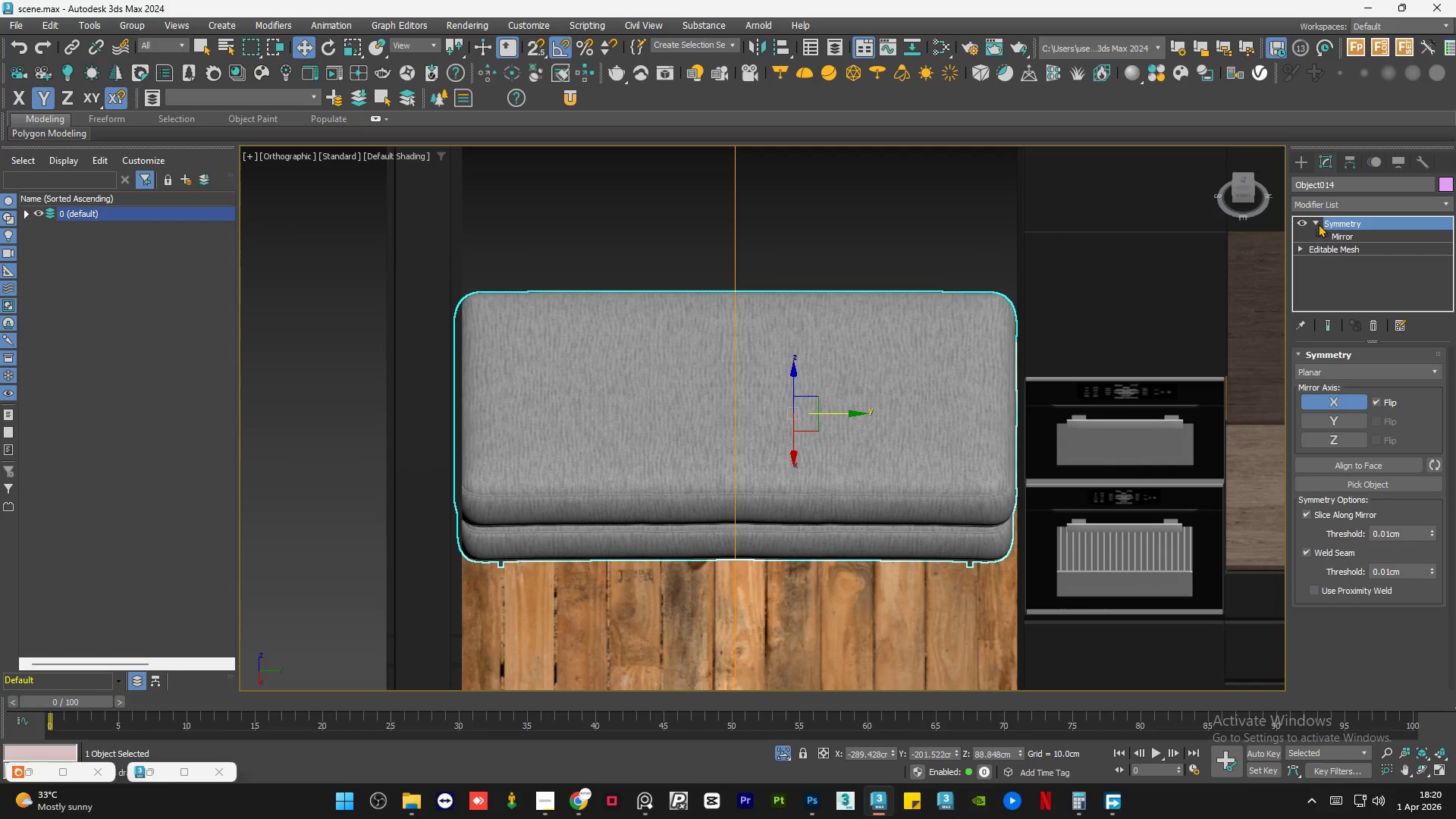 
left_click([1317, 224])
 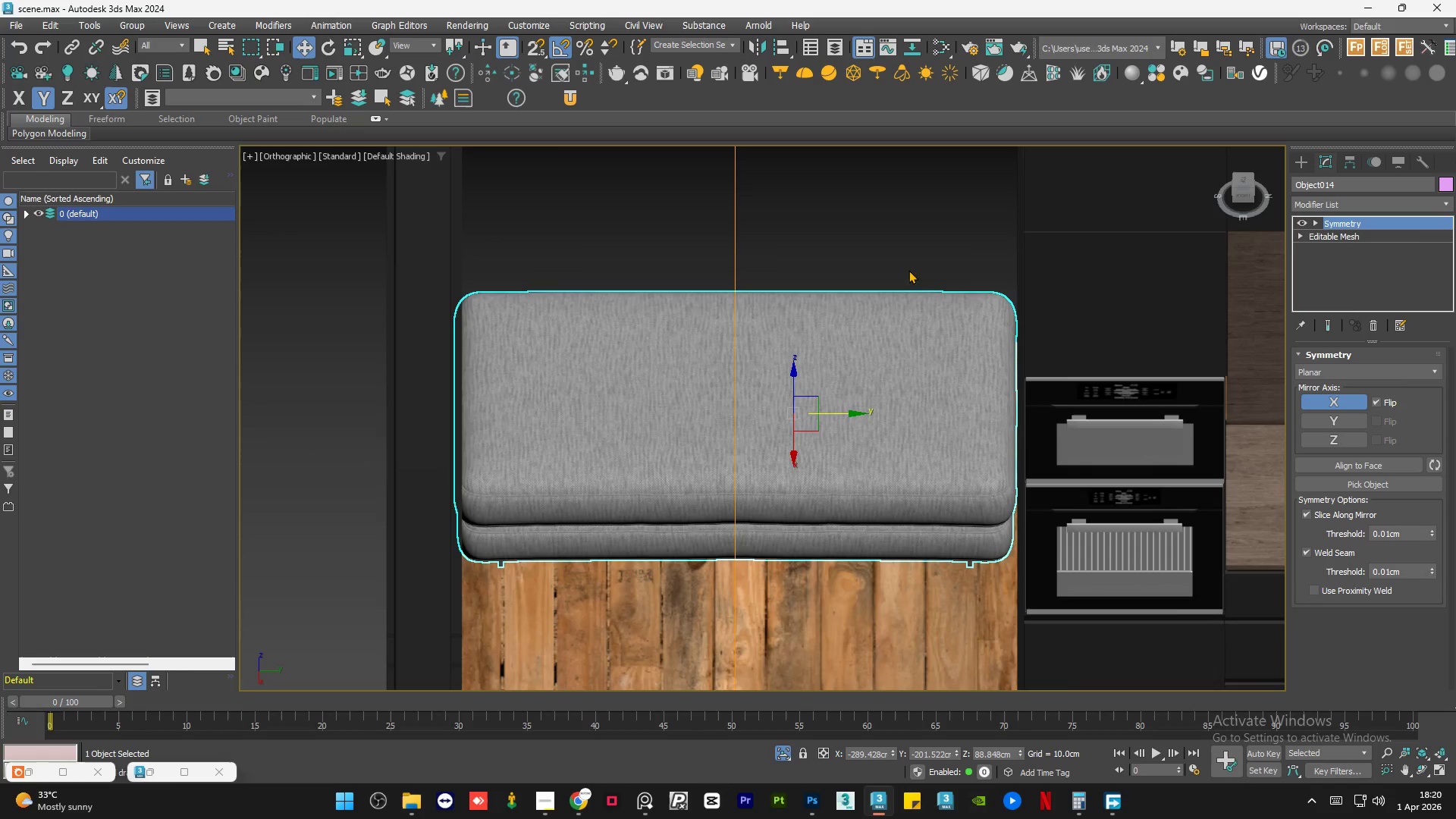 
hold_key(key=AltLeft, duration=1.5)
 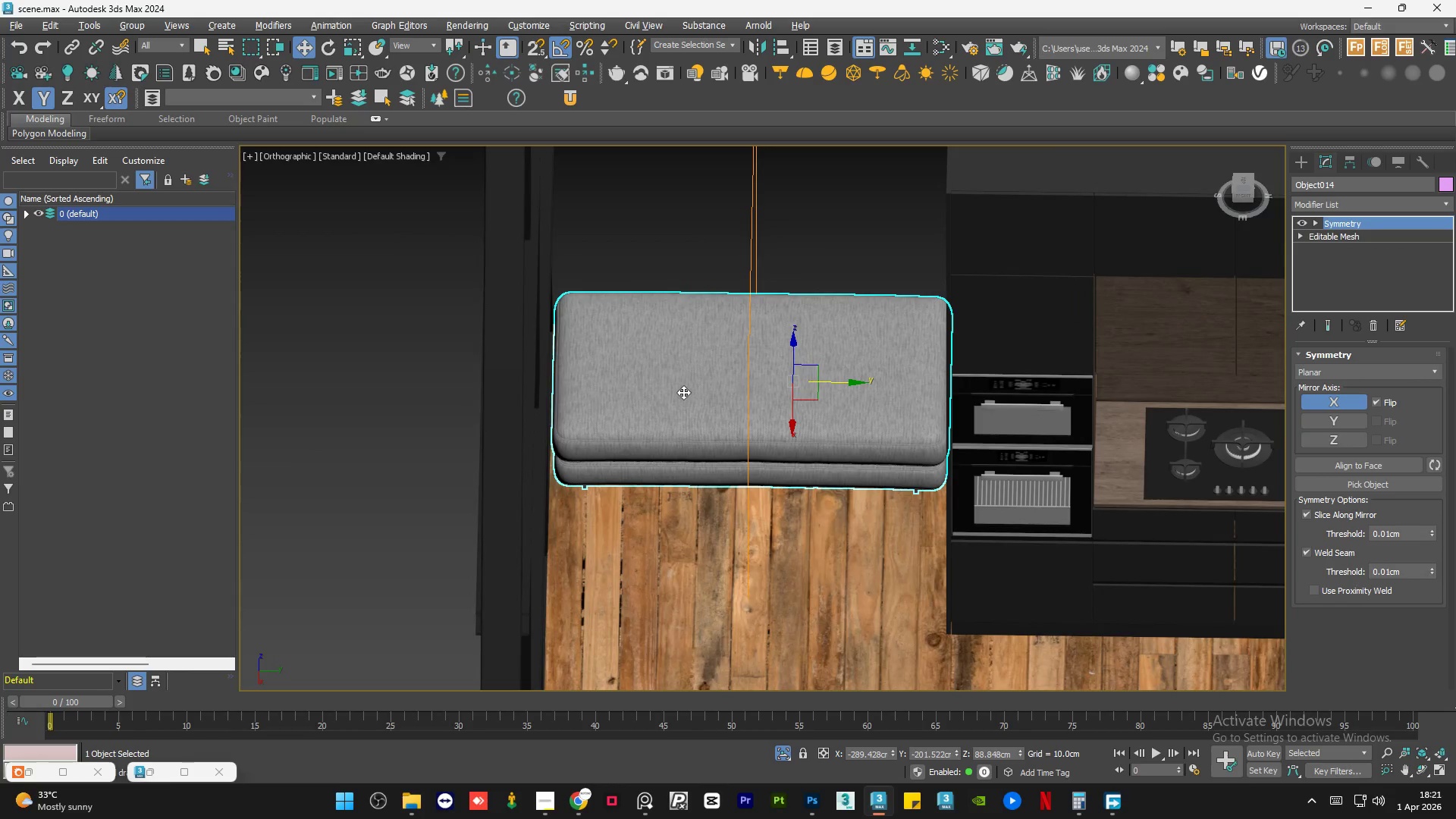 
scroll: coordinate [792, 303], scroll_direction: down, amount: 1.0
 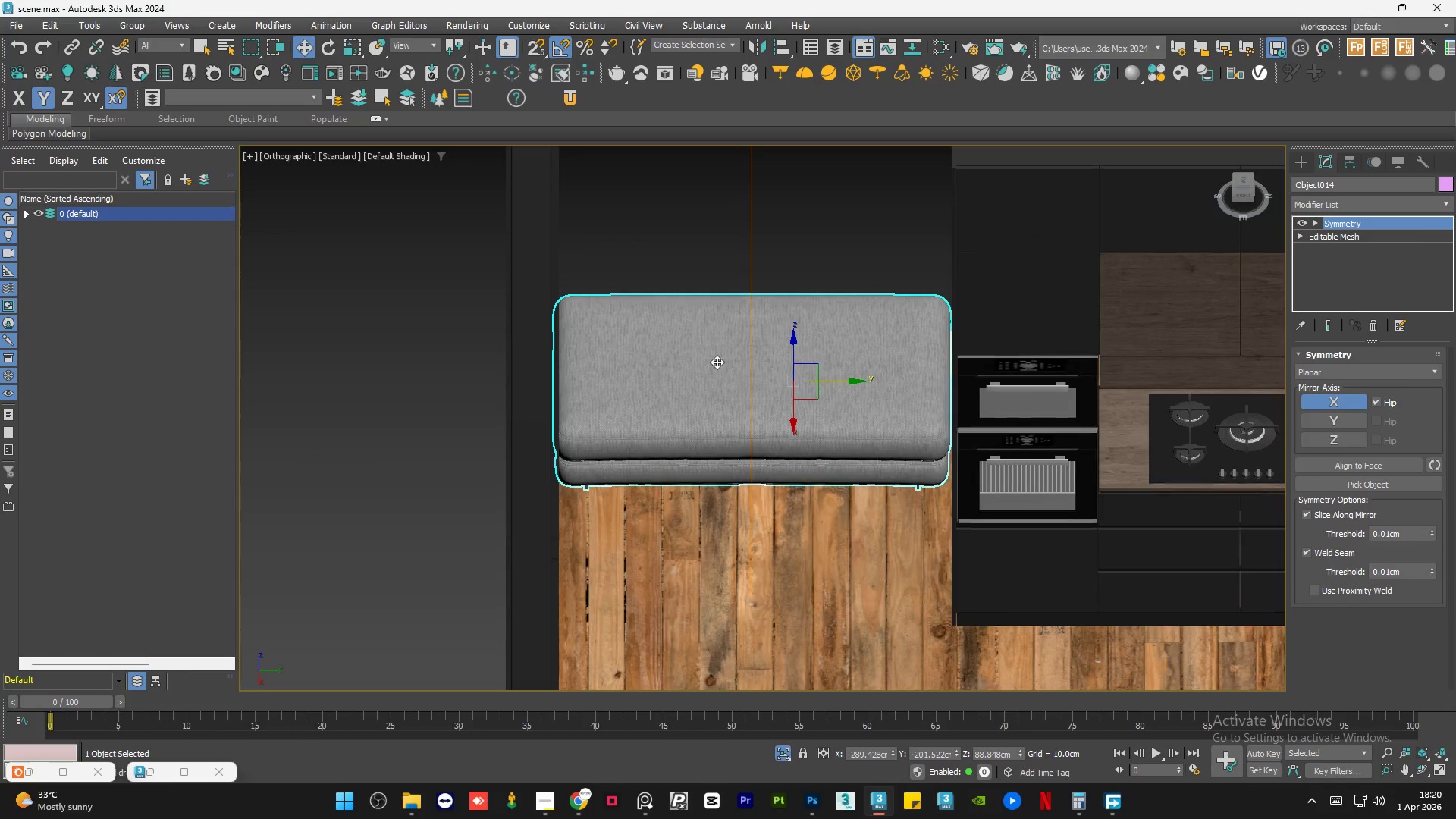 
key(Alt+AltLeft)
 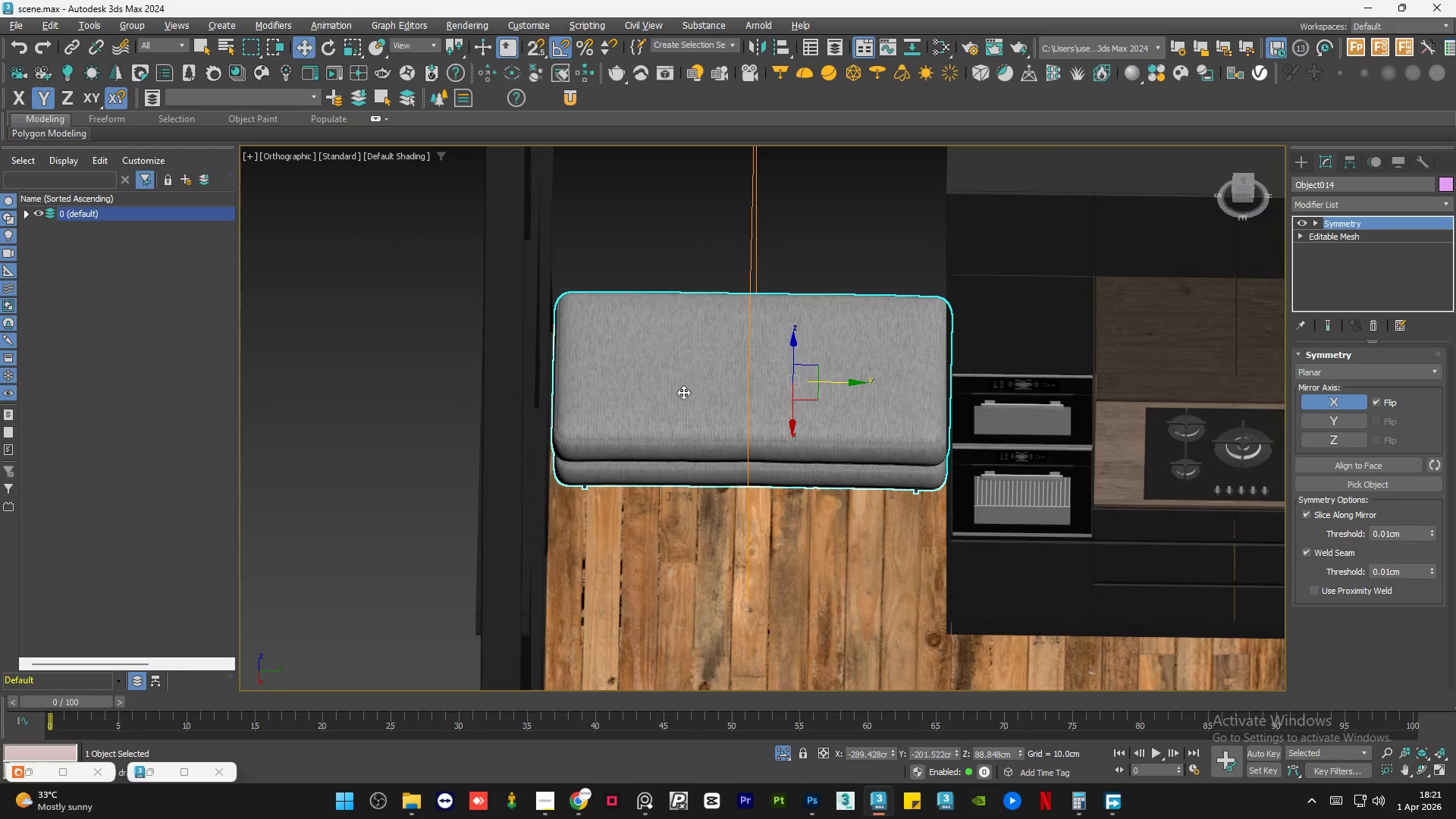 
key(Alt+AltLeft)
 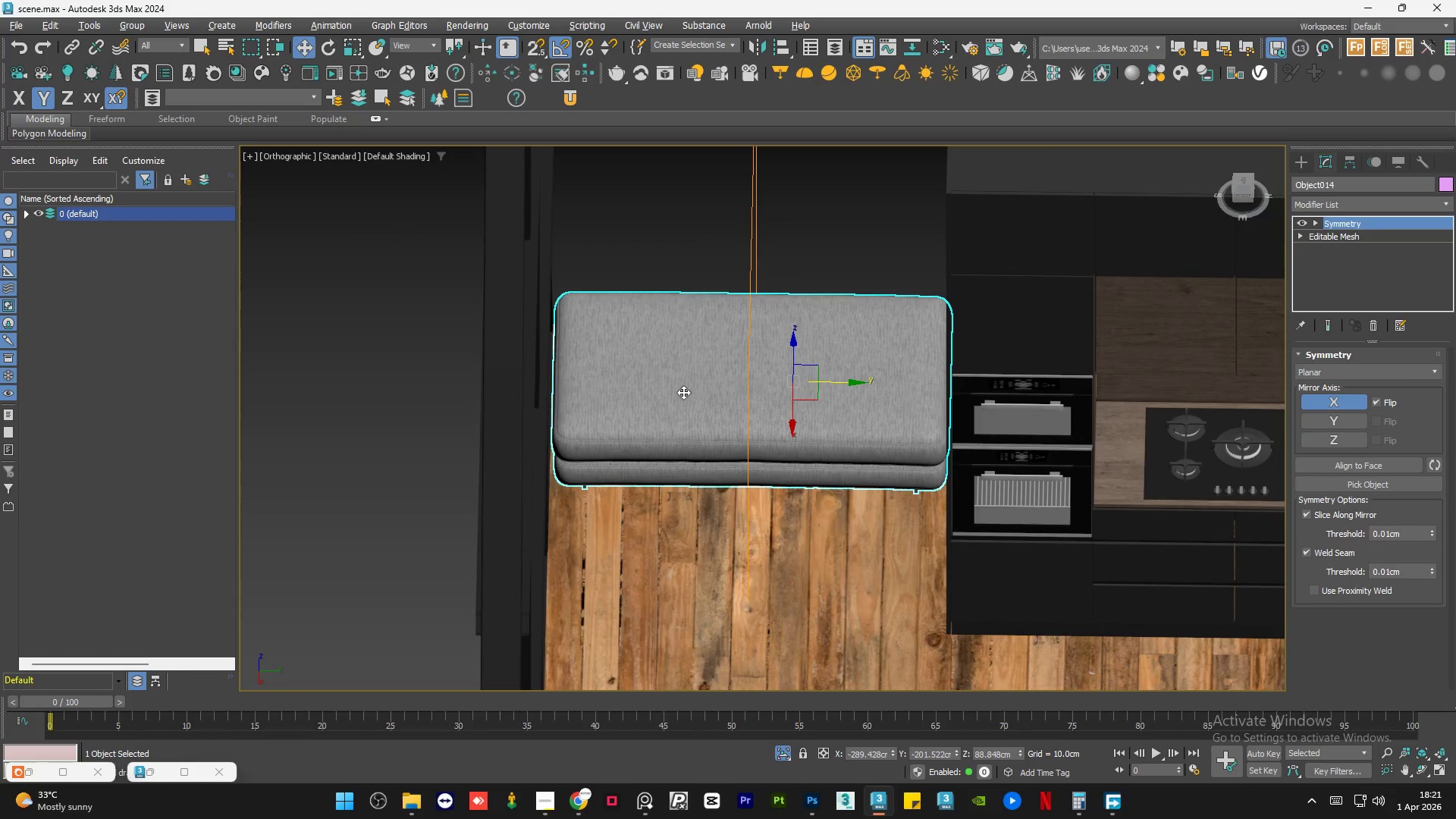 
key(Alt+AltLeft)
 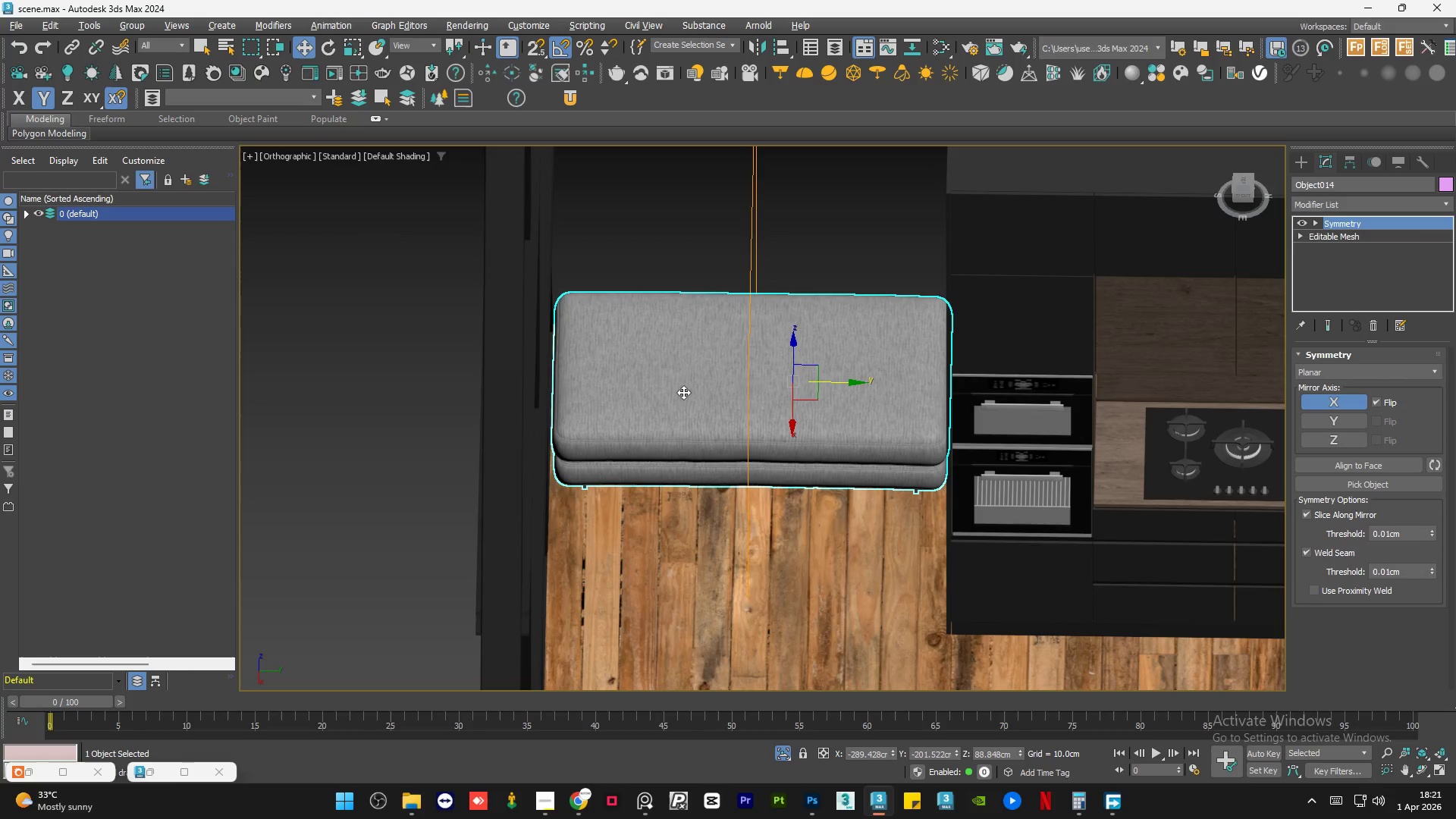 
key(Alt+AltLeft)
 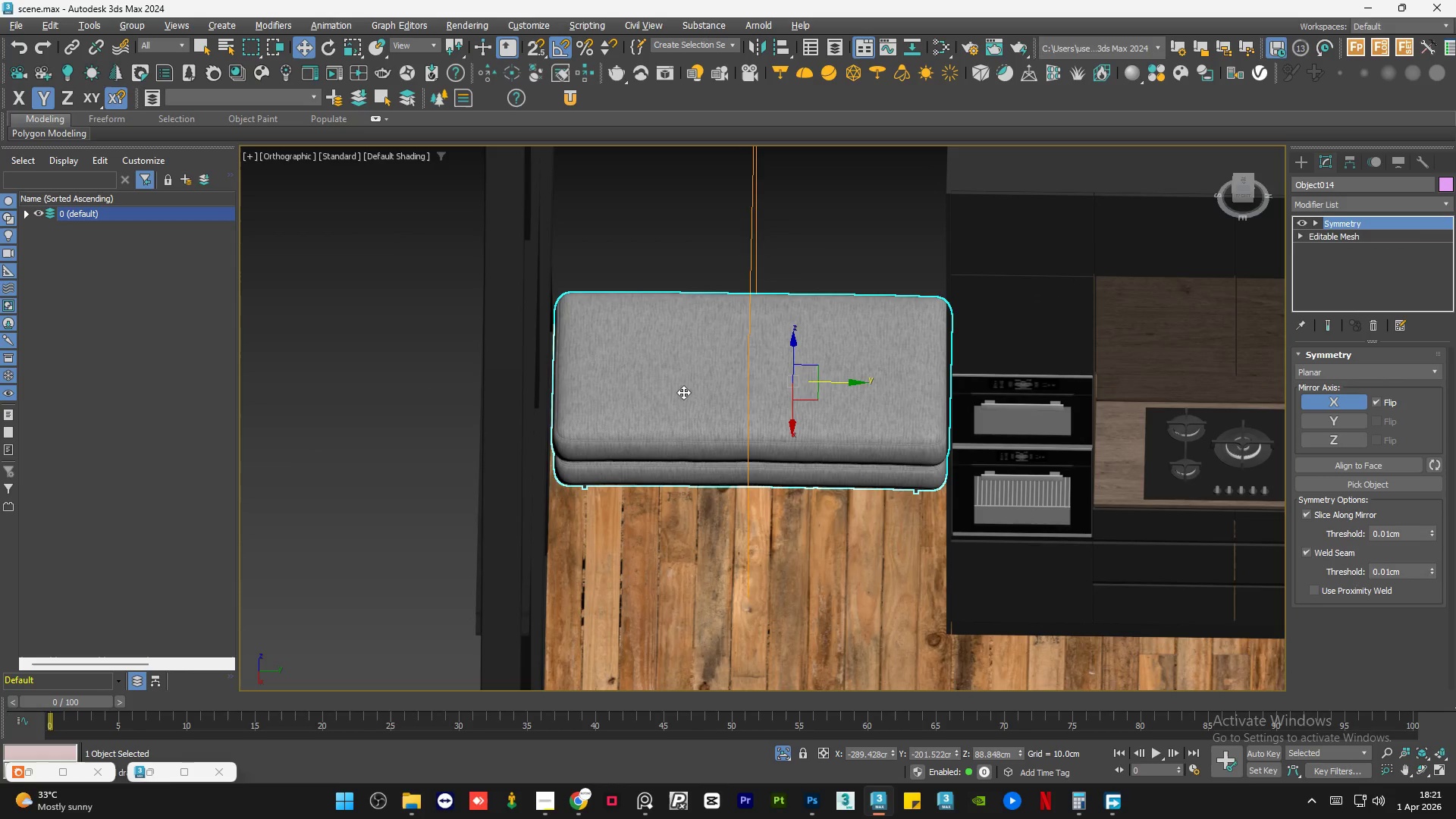 
key(Alt+AltLeft)
 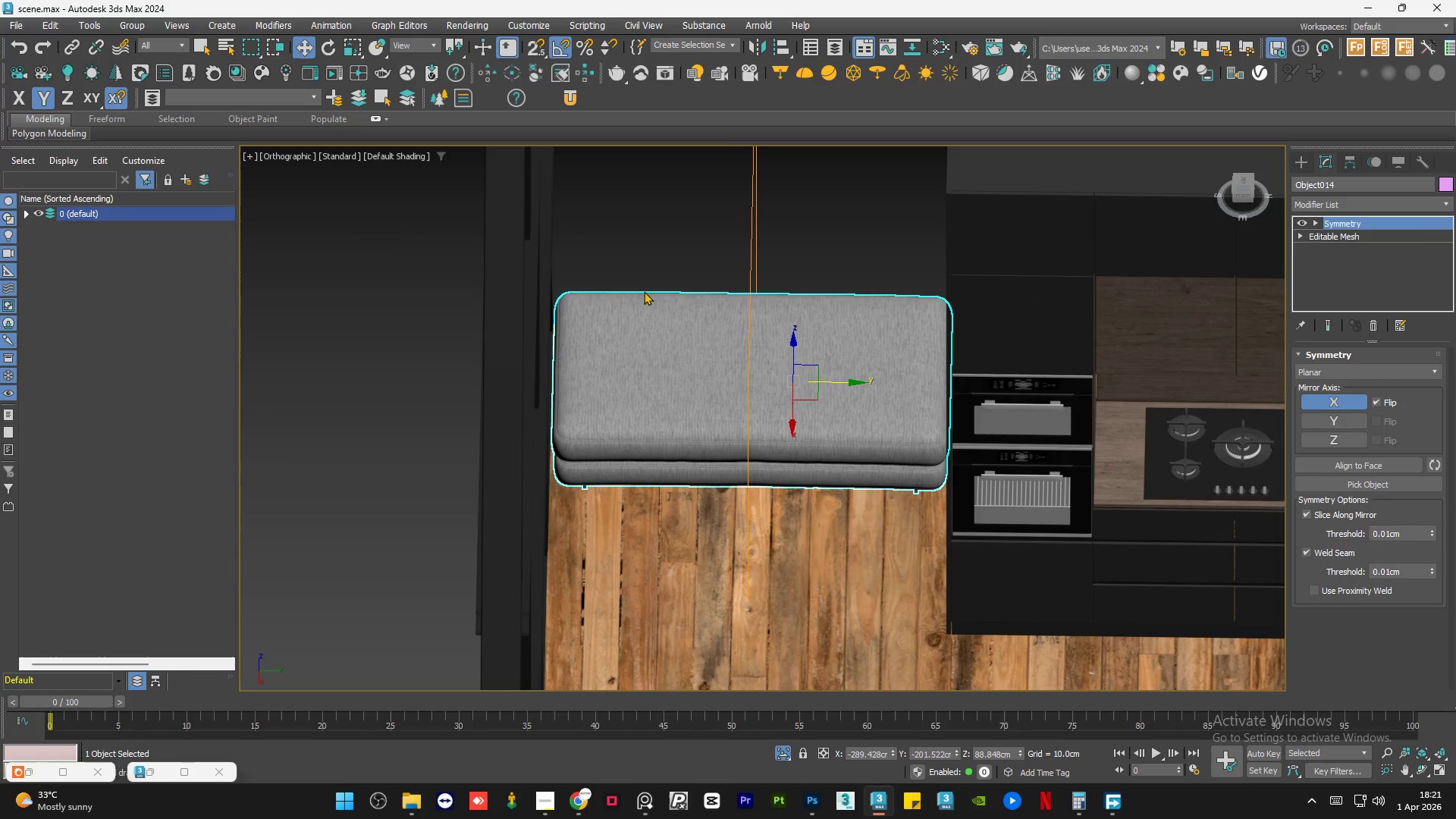 
left_click([656, 258])
 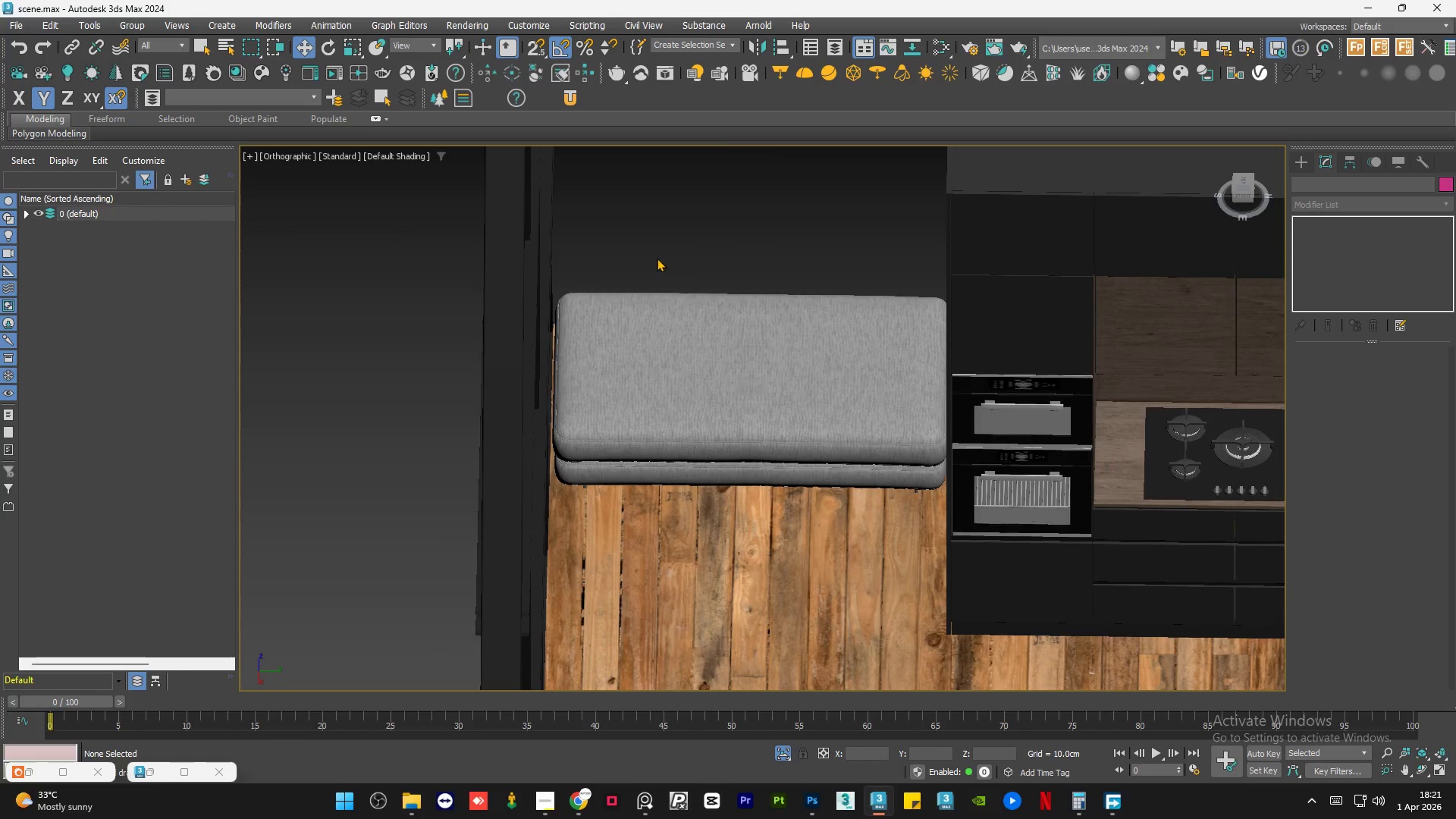 
hold_key(key=AltLeft, duration=1.28)
 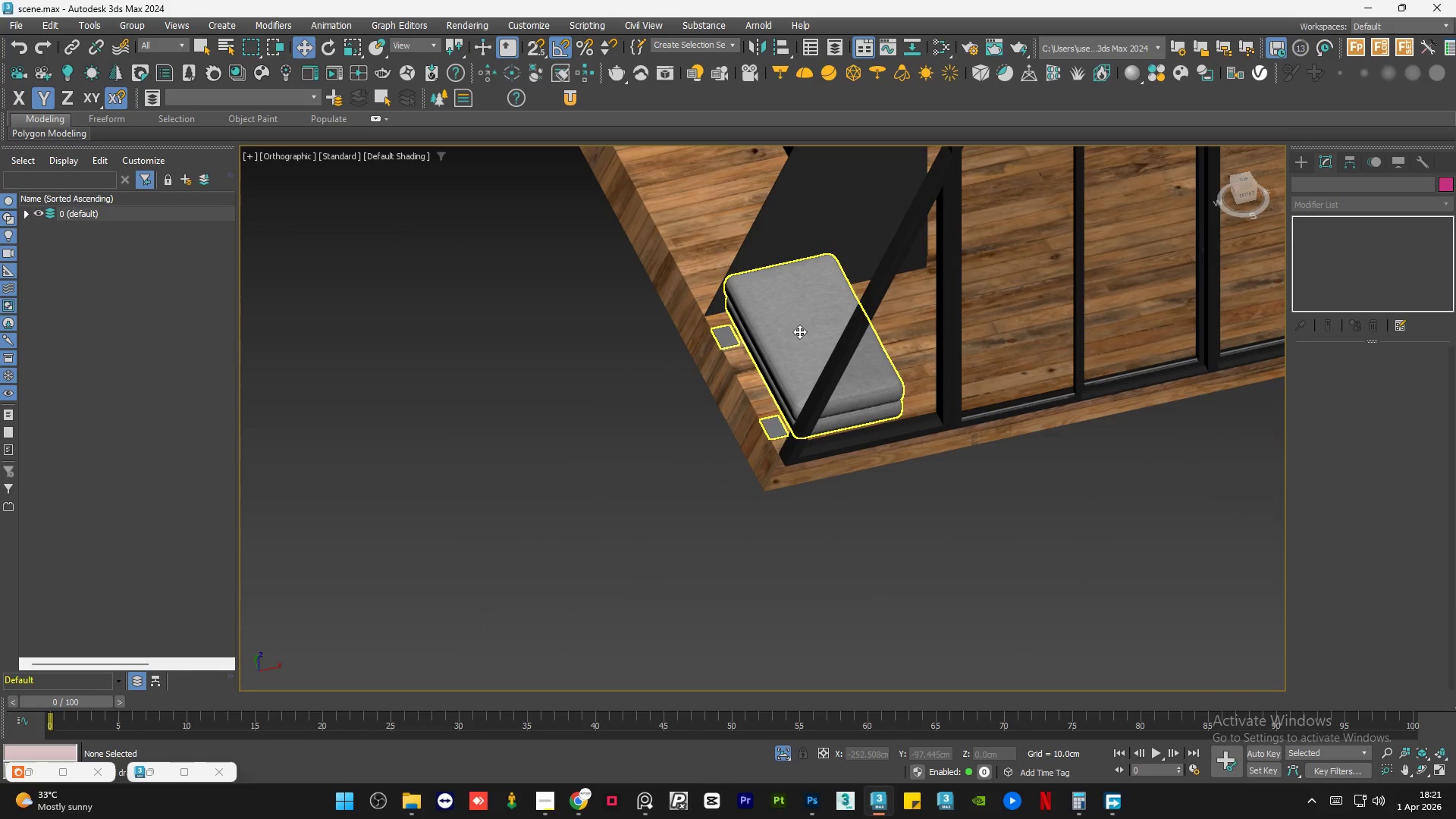 
scroll: coordinate [728, 400], scroll_direction: down, amount: 2.0
 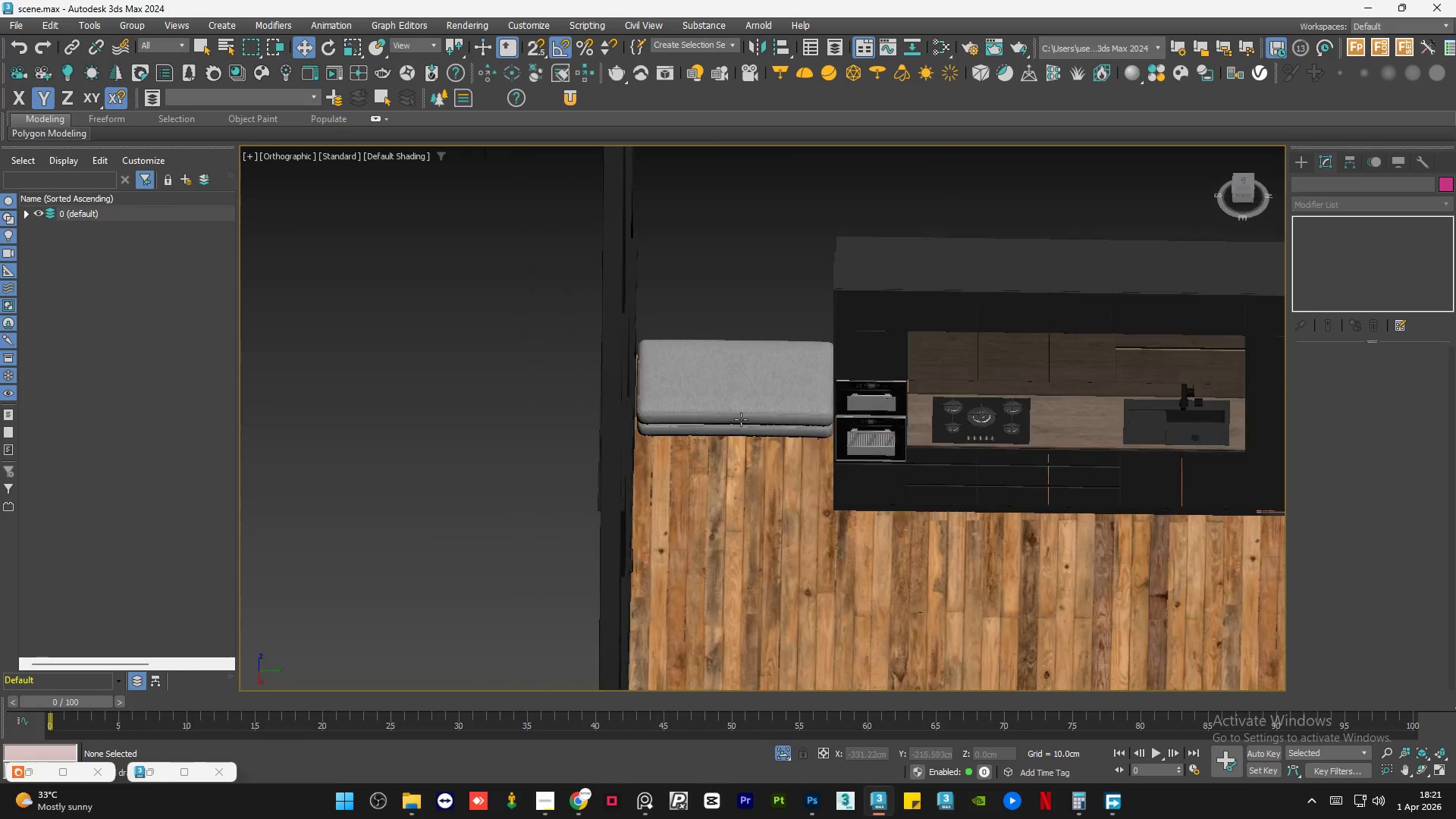 
scroll: coordinate [916, 414], scroll_direction: up, amount: 1.0
 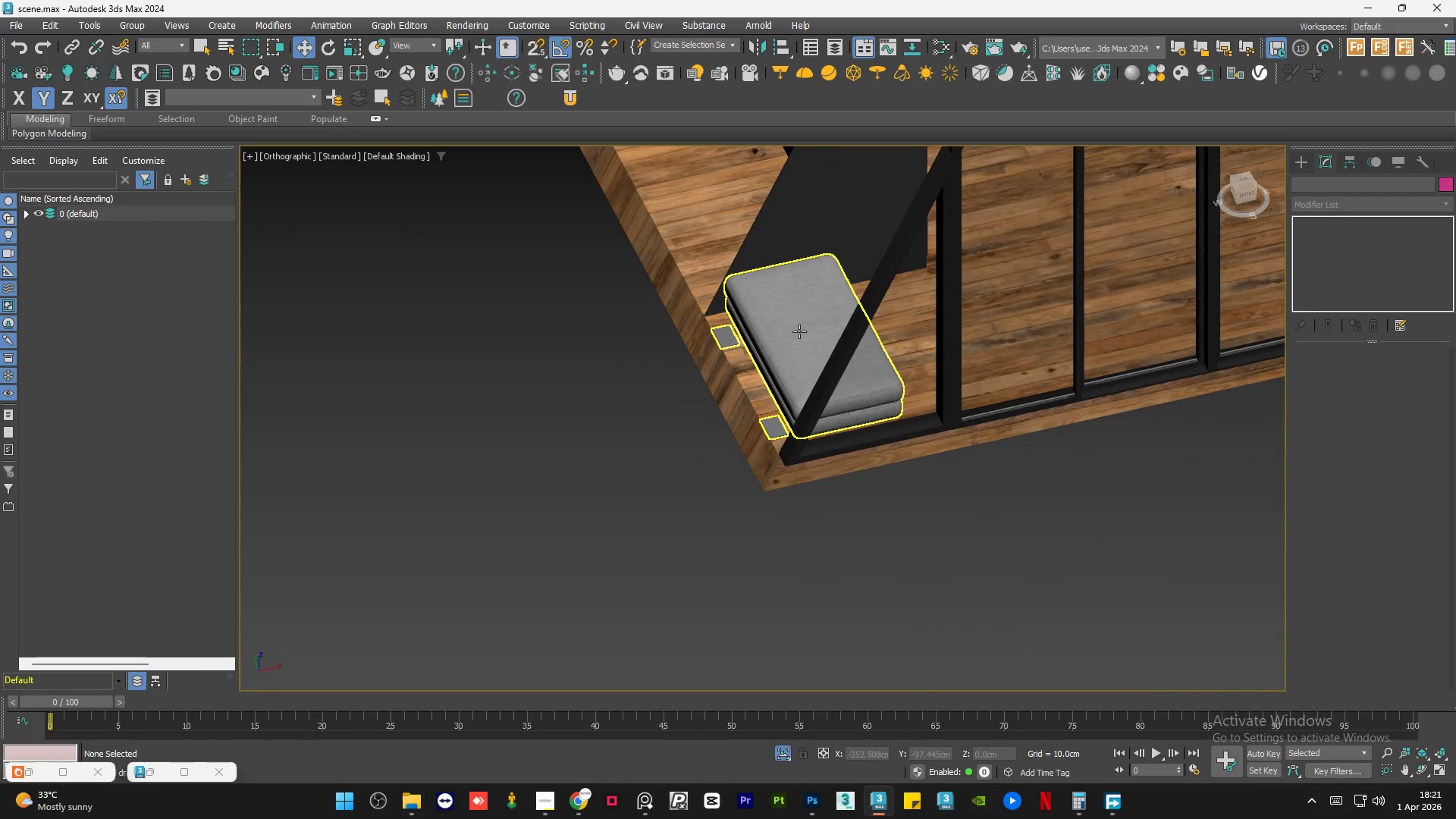 
left_click([799, 331])
 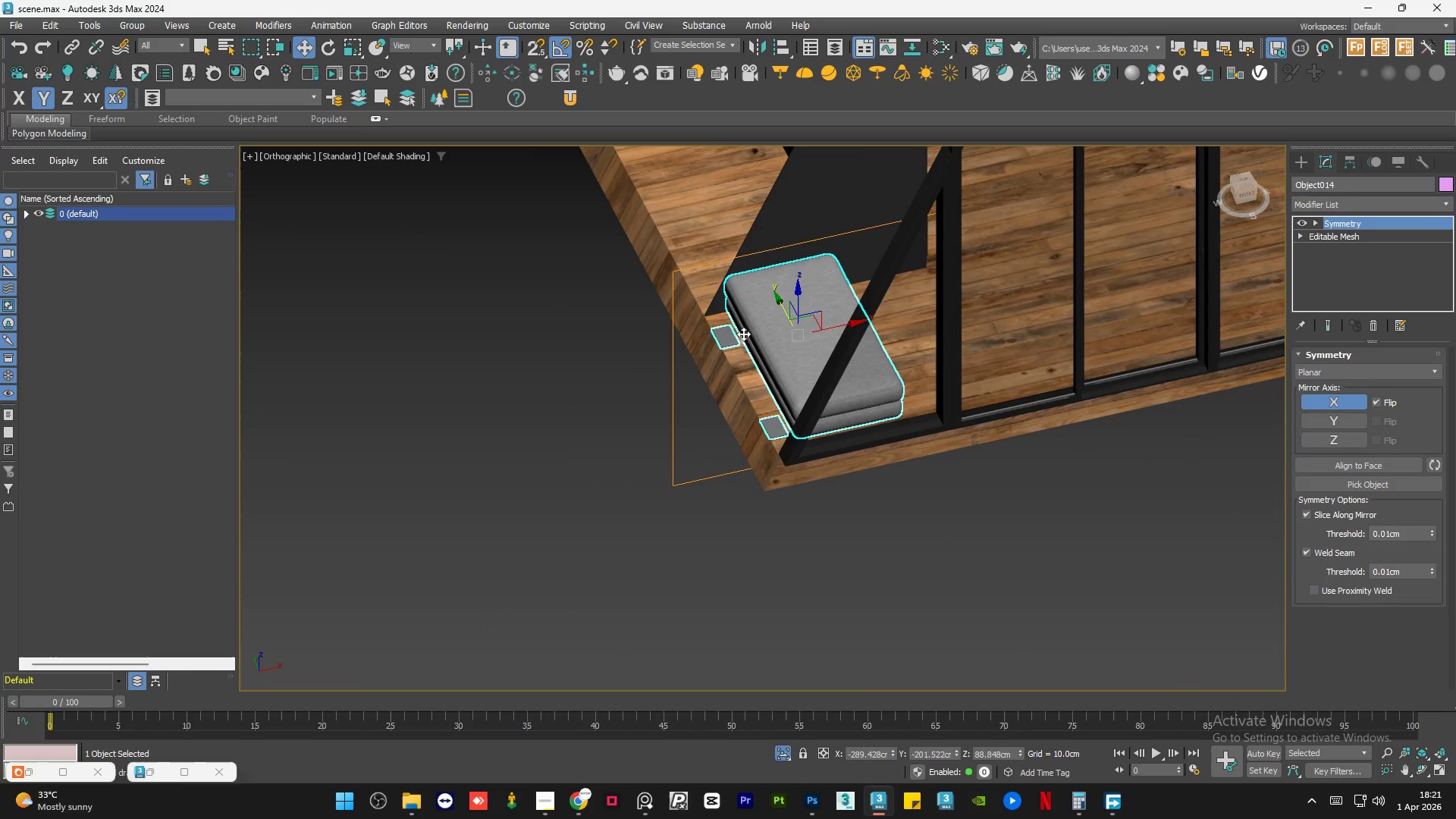 
hold_key(key=AltLeft, duration=1.52)
scroll: coordinate [821, 378], scroll_direction: up, amount: 1.0
 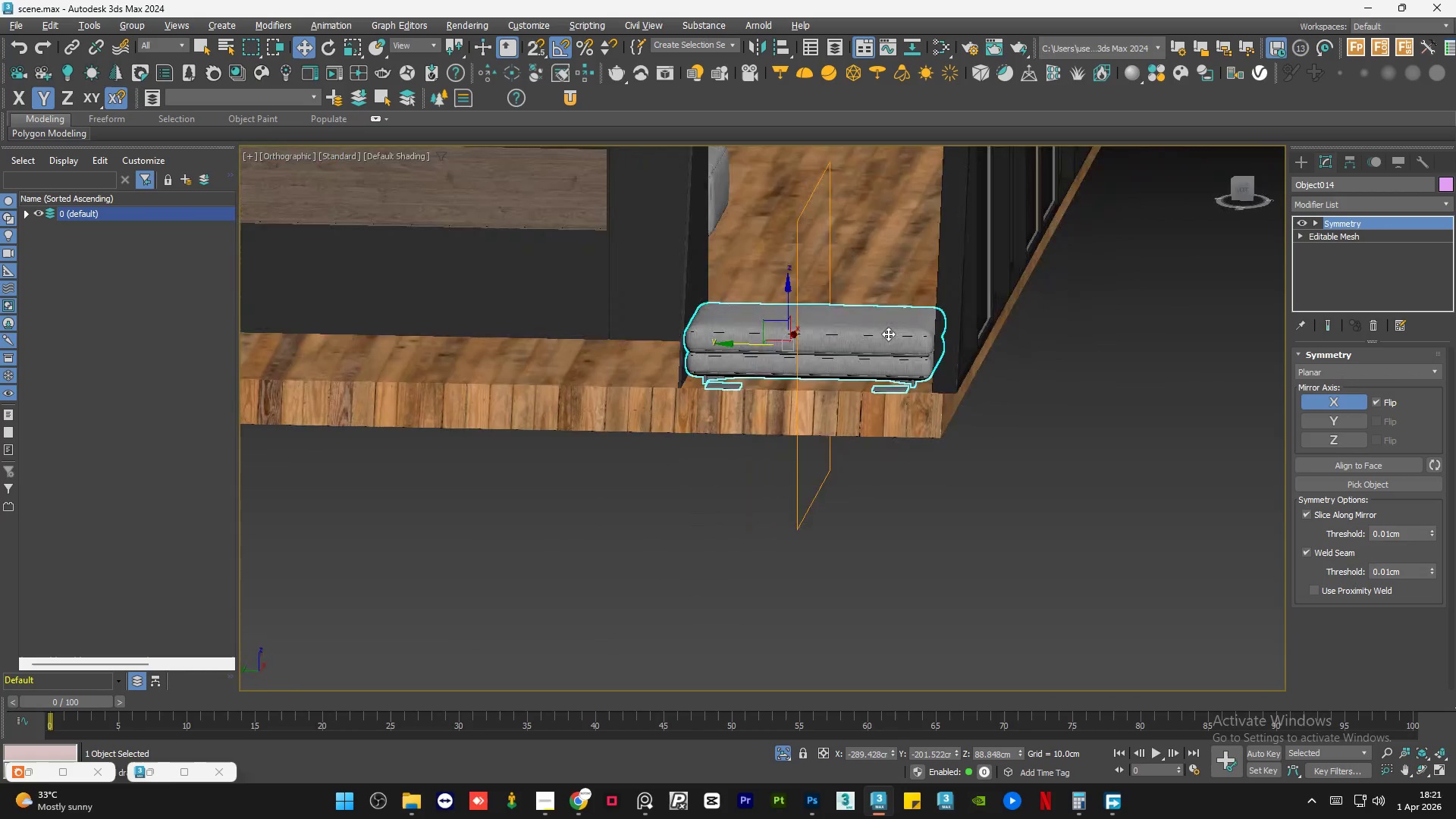 
hold_key(key=AltLeft, duration=0.69)
 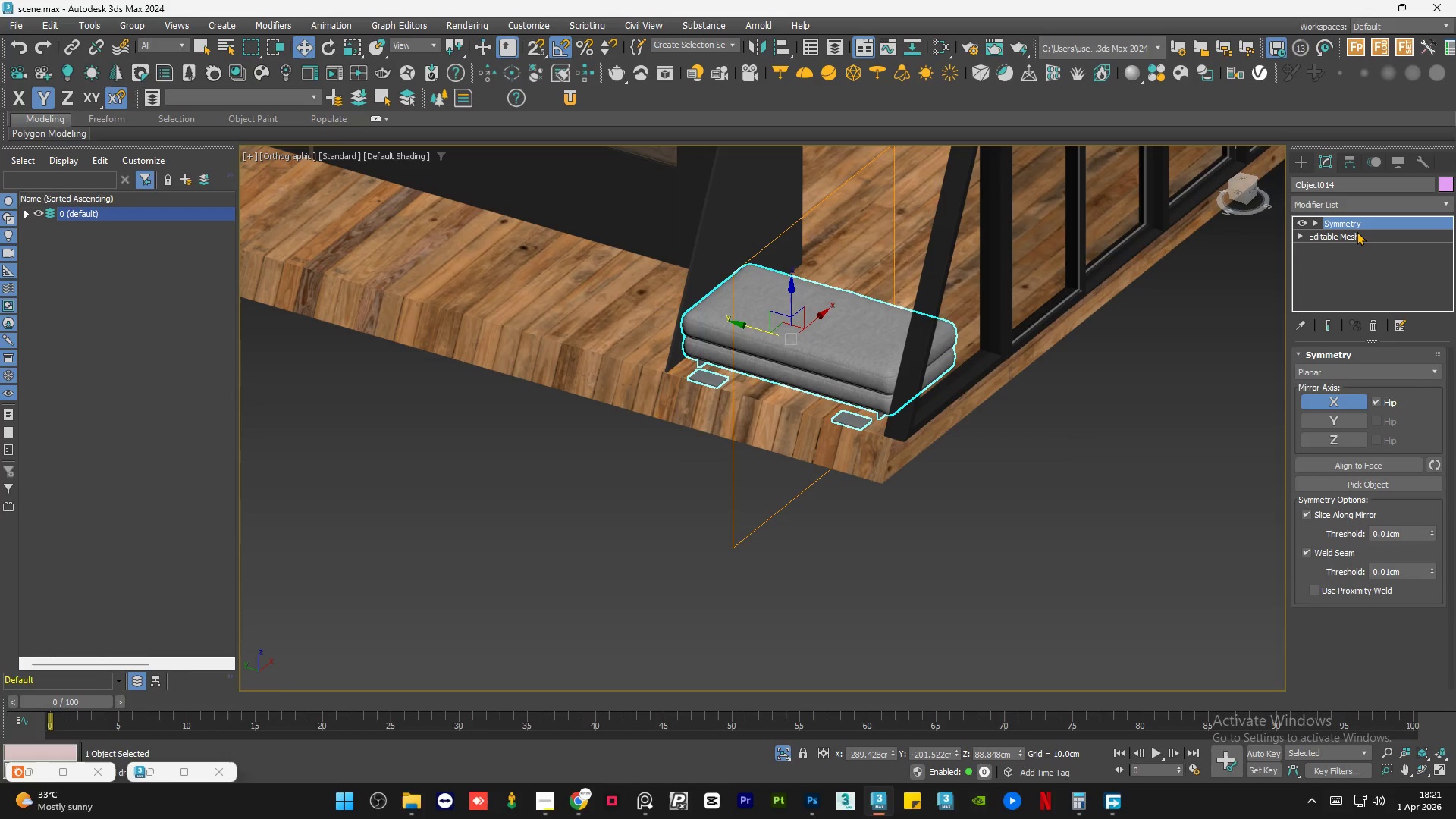 
left_click([1357, 232])
 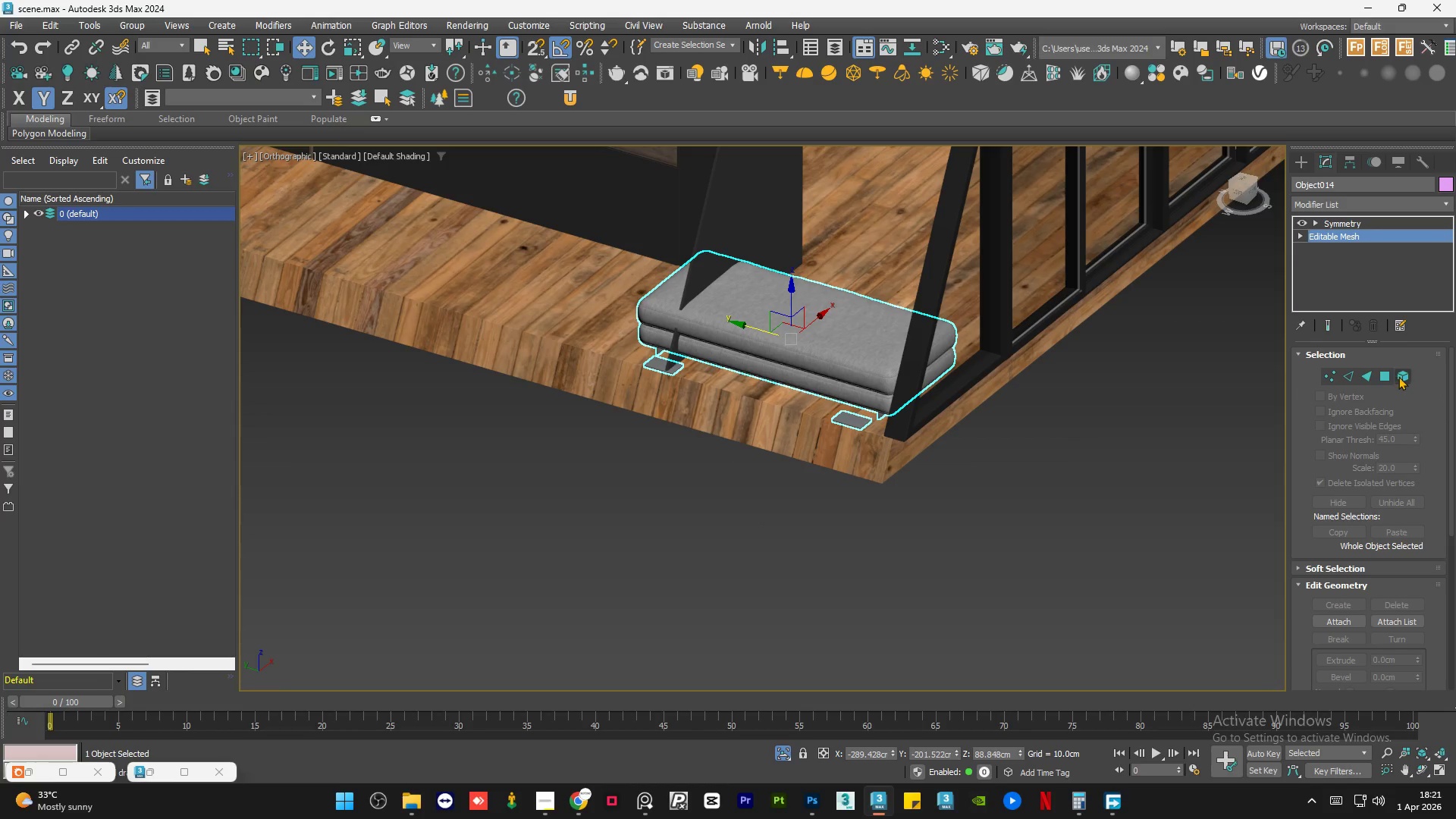 
left_click([1398, 370])
 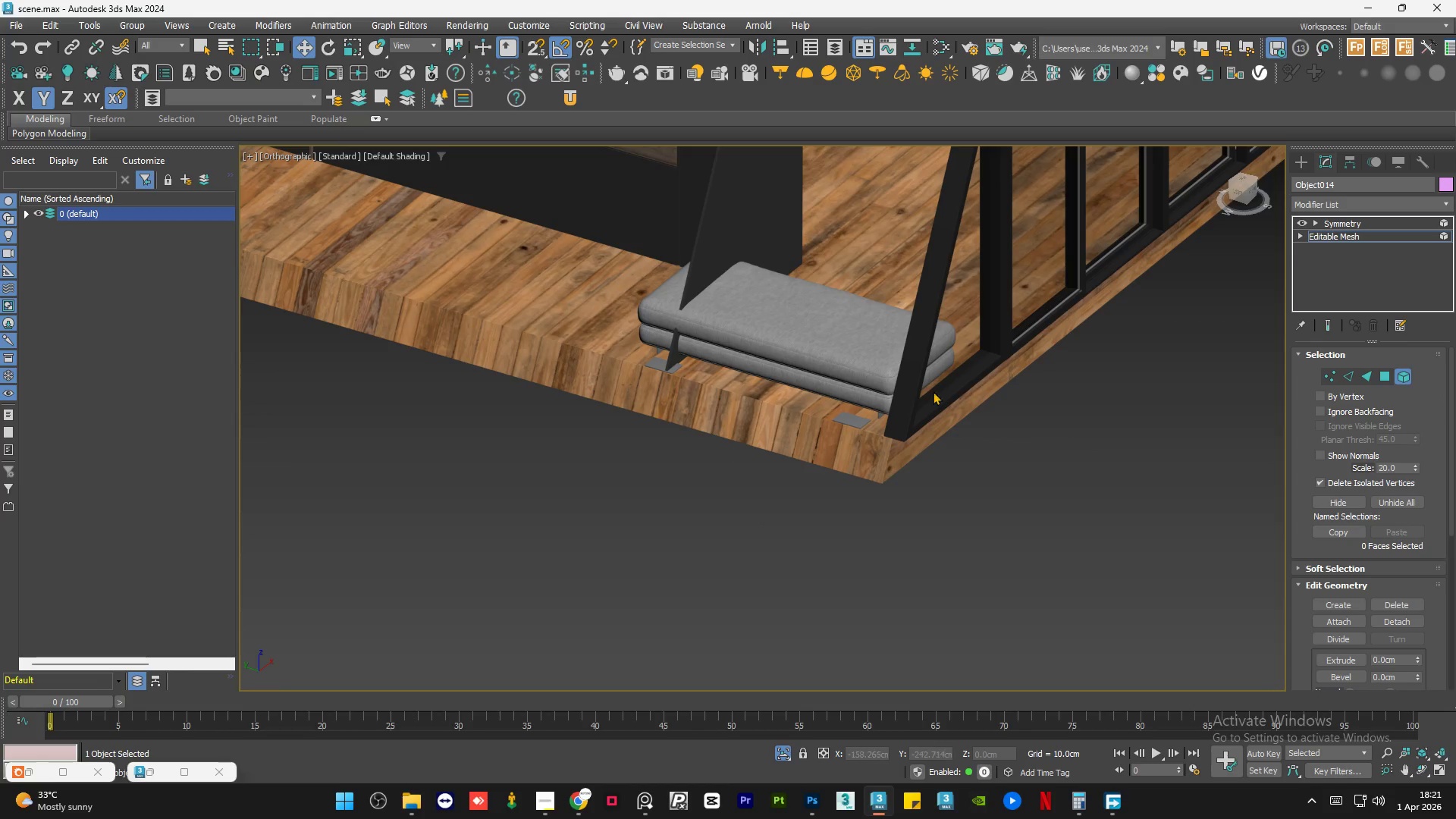 
left_click([840, 421])
 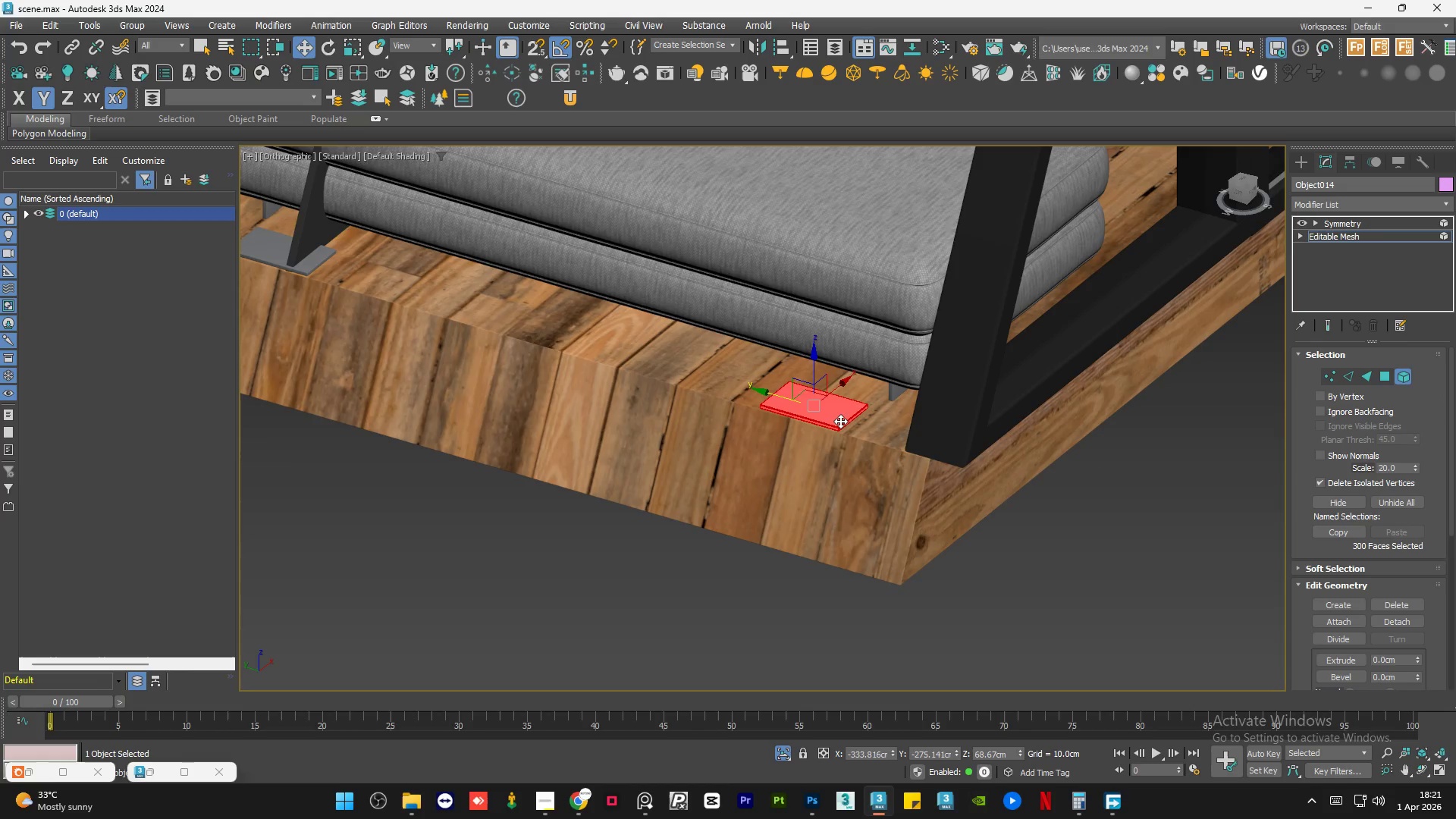 
scroll: coordinate [869, 428], scroll_direction: up, amount: 3.0
 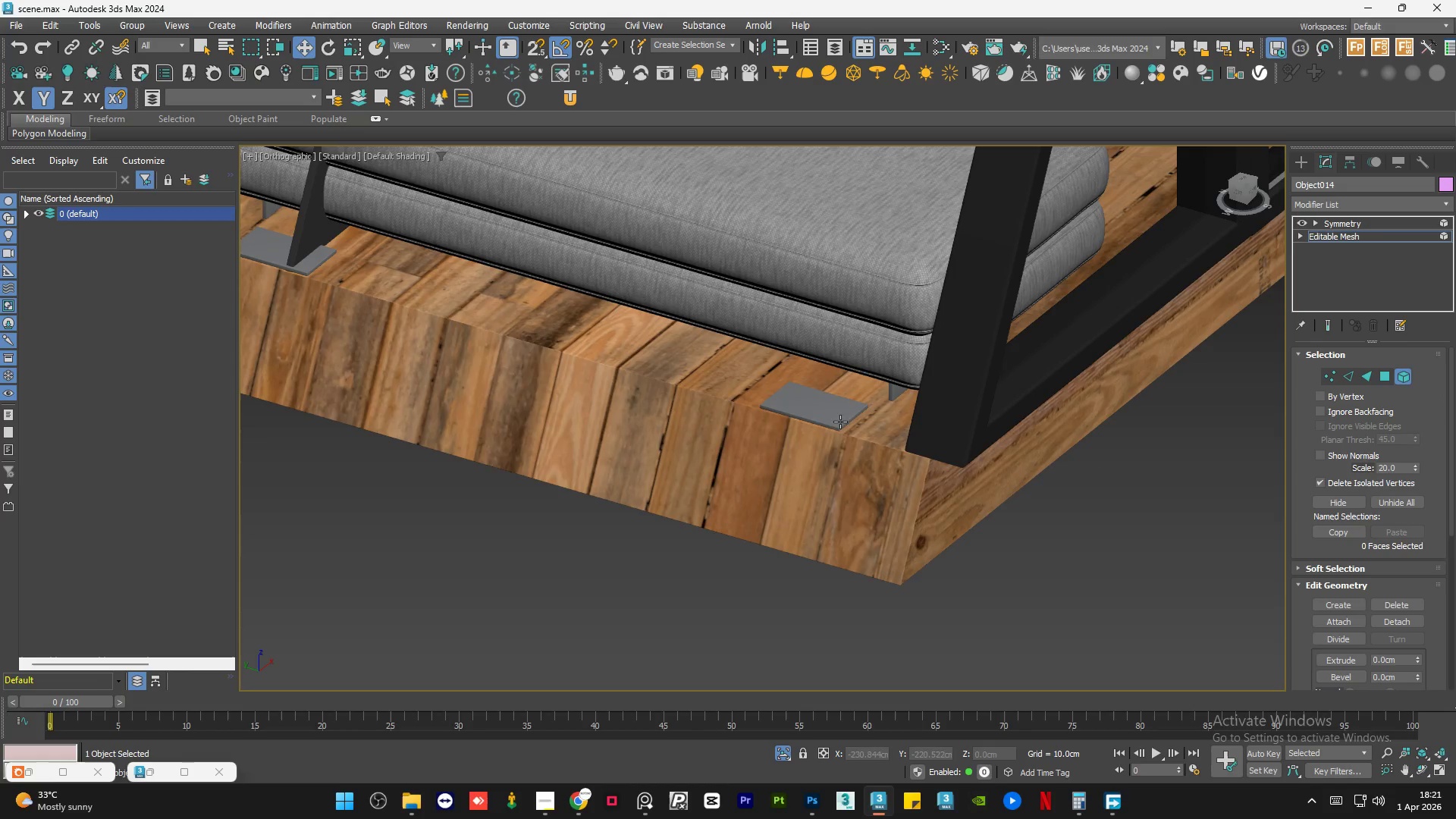 
key(Delete)
 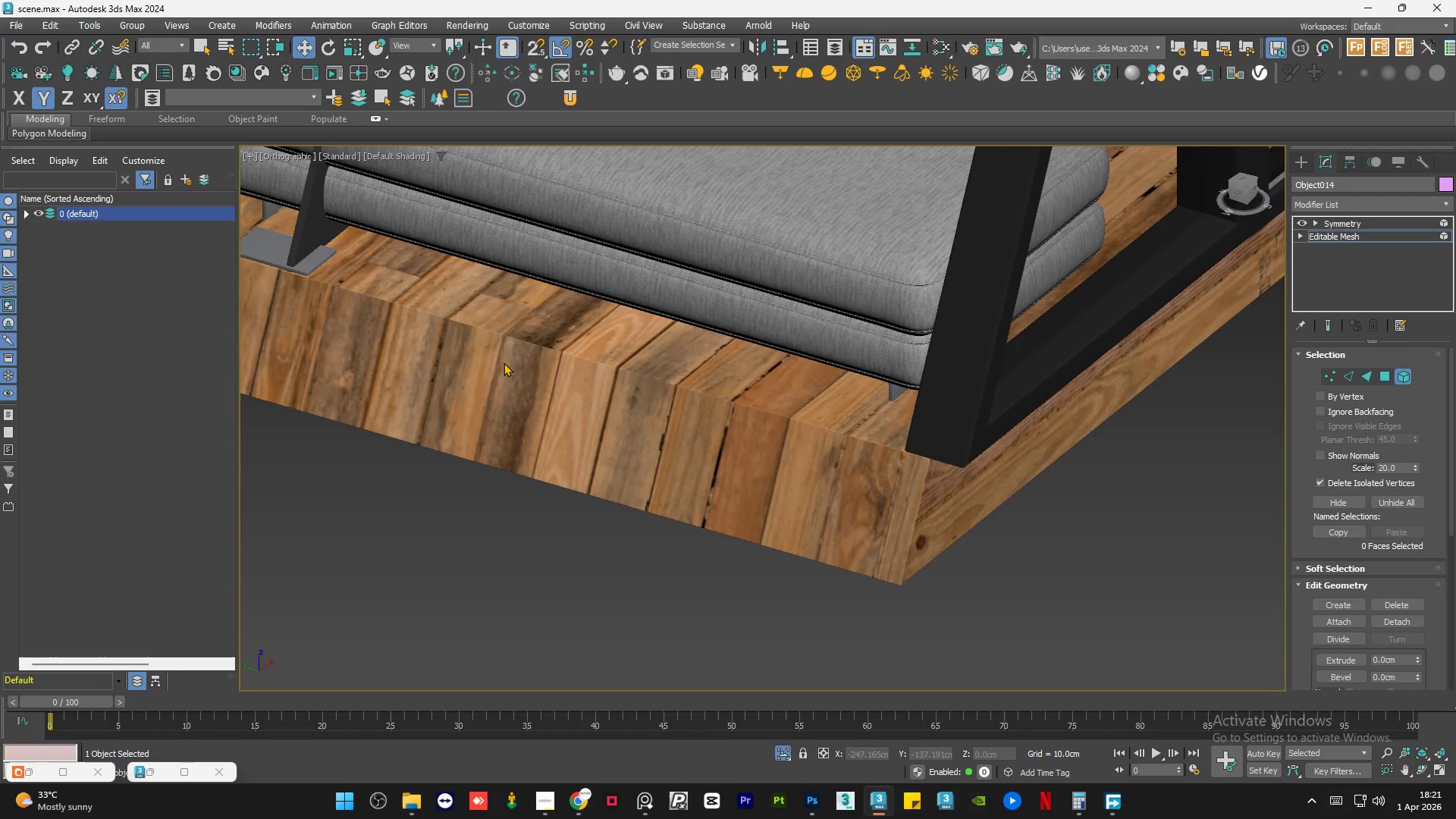 
scroll: coordinate [611, 388], scroll_direction: down, amount: 1.0
 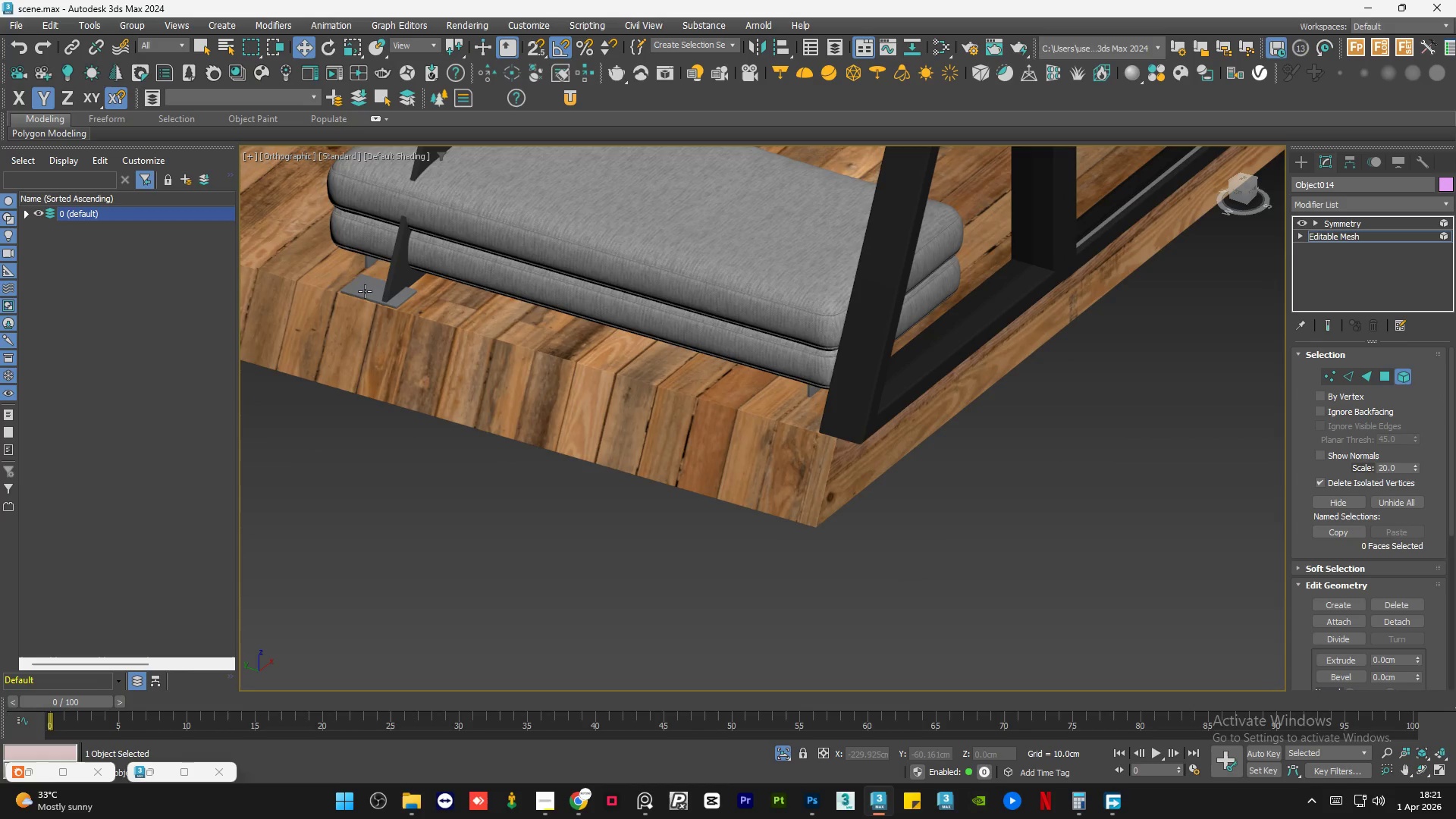 
left_click([365, 292])
 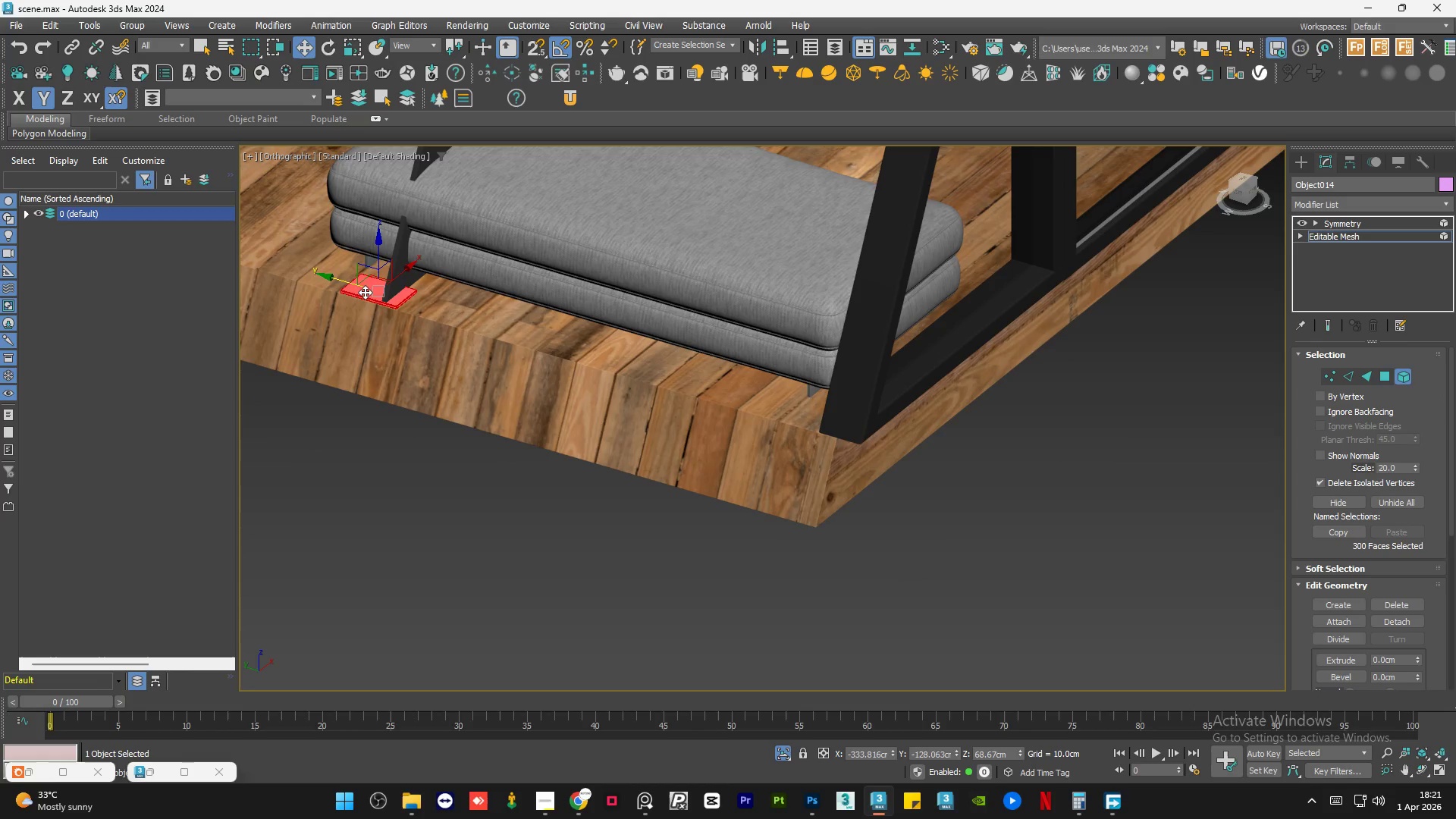 
key(Delete)
 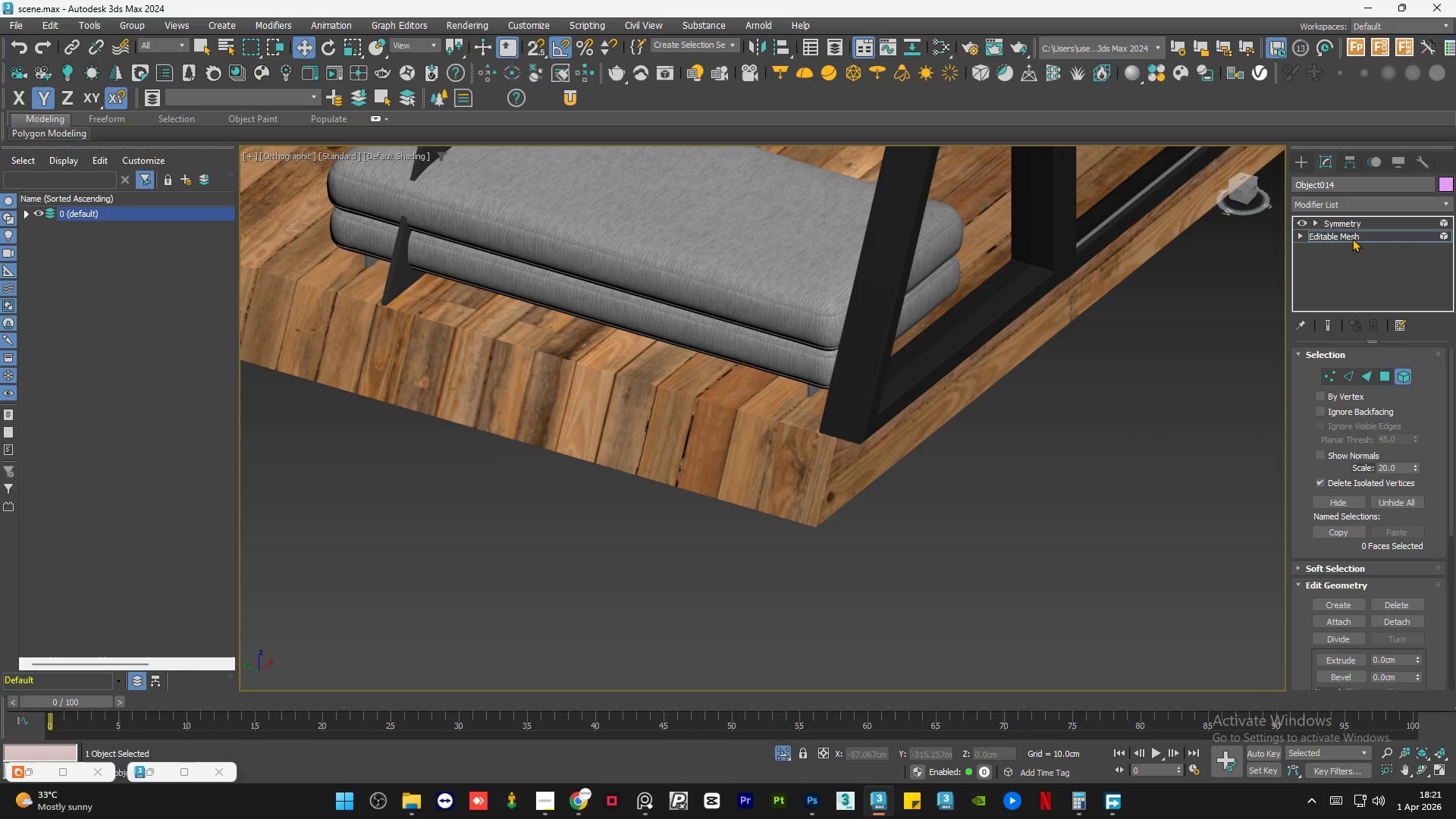 
double_click([1361, 221])
 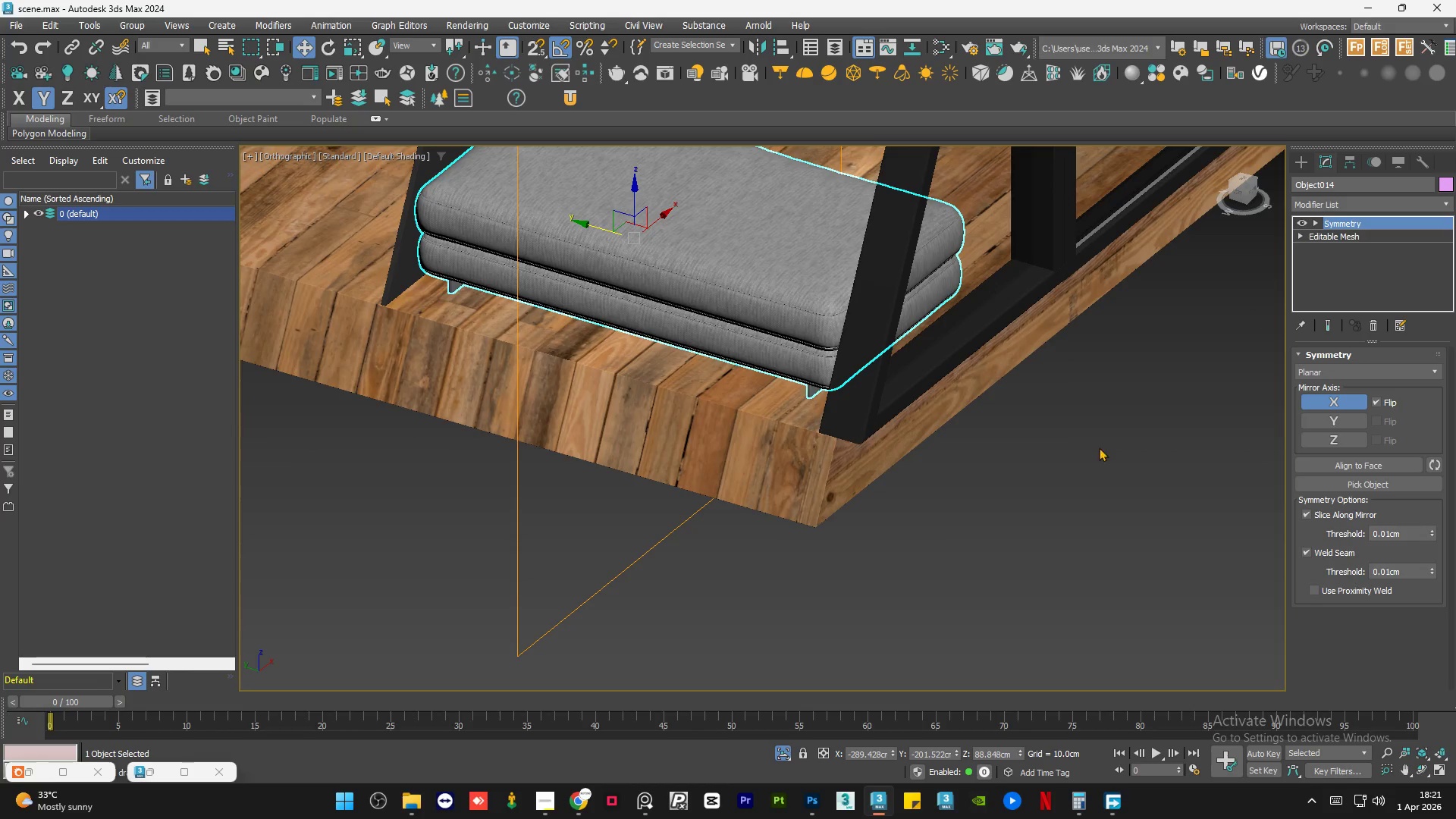 
triple_click([1034, 502])
 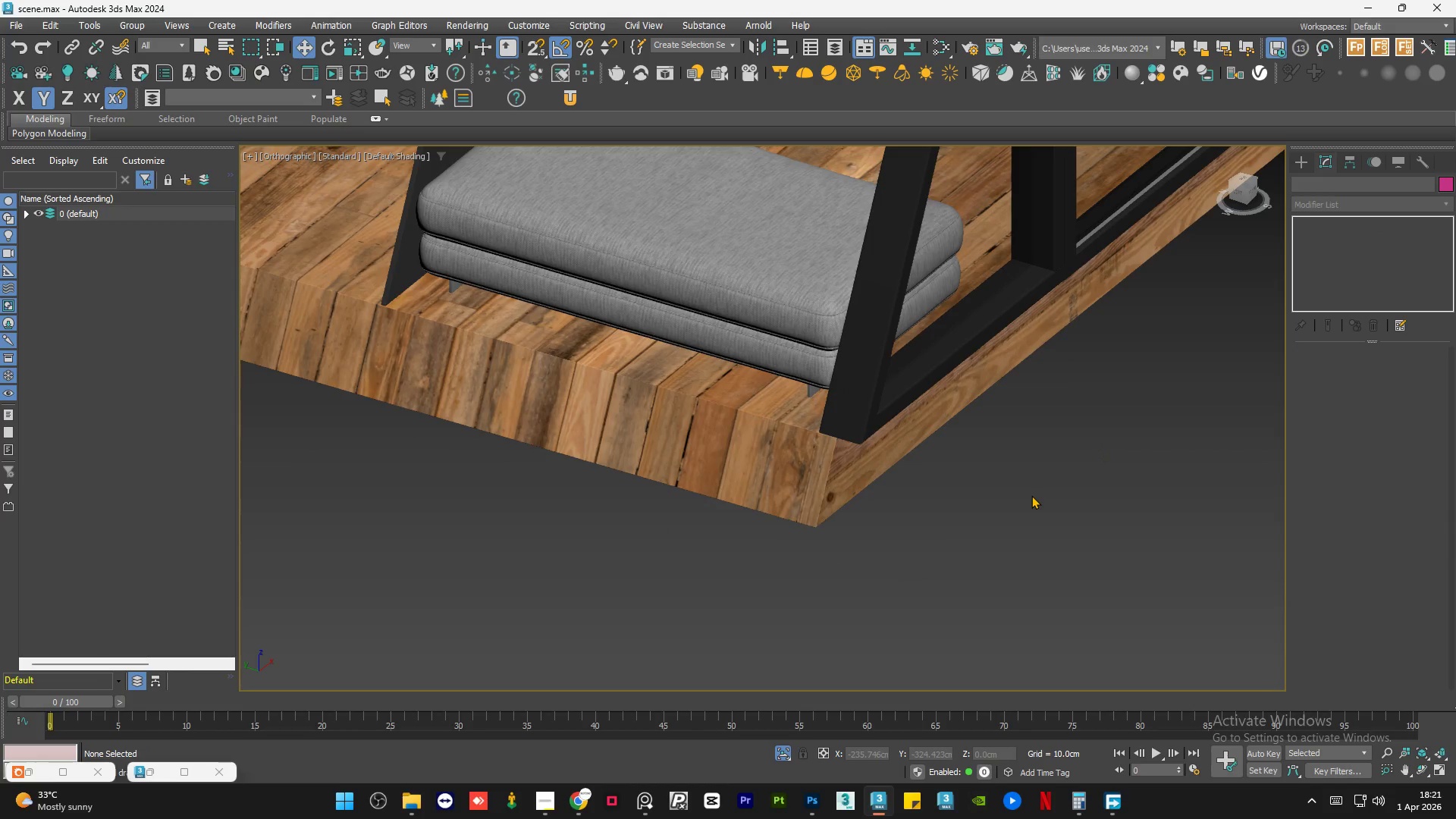 
scroll: coordinate [1025, 498], scroll_direction: down, amount: 2.0
 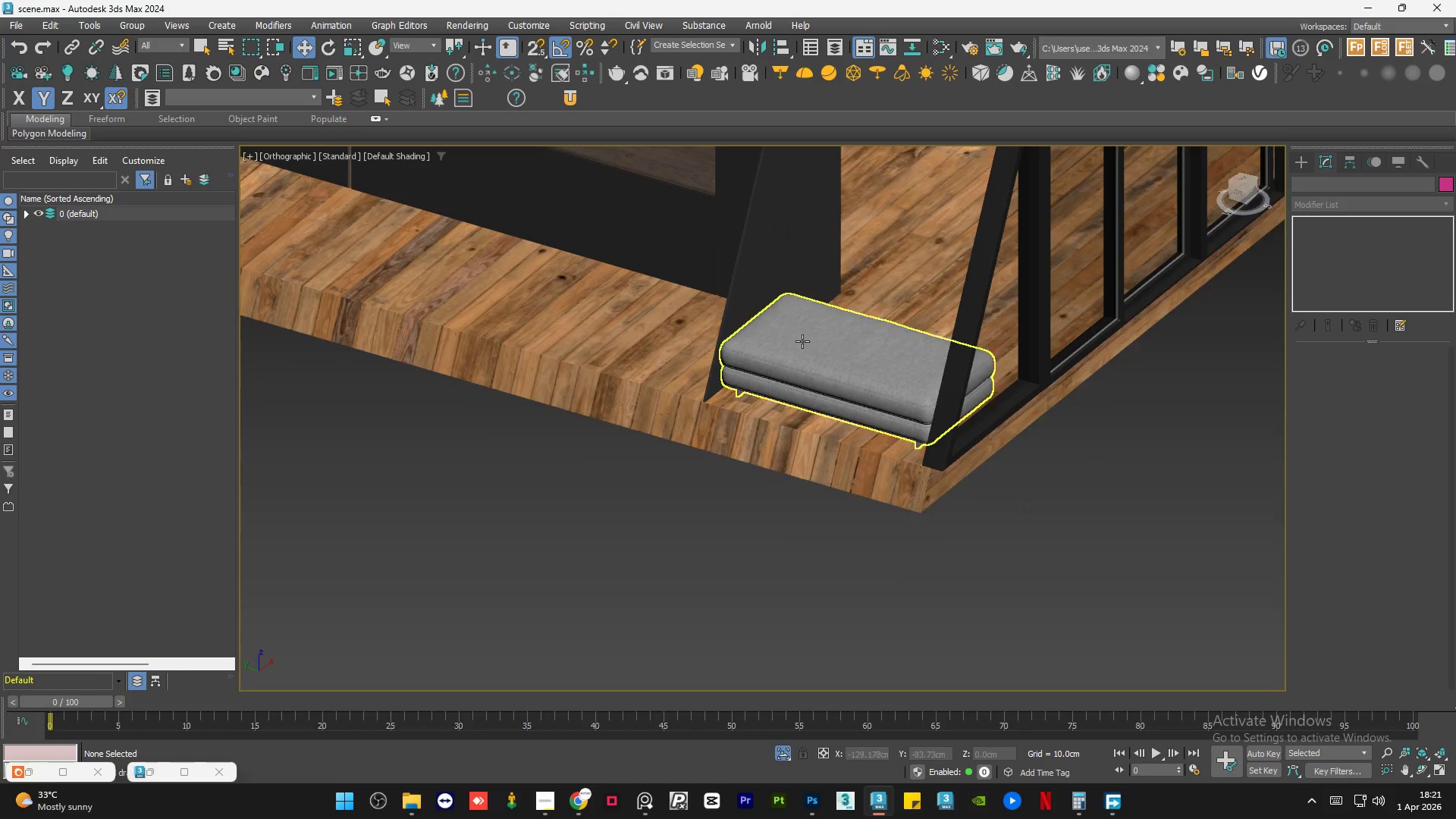 
left_click([802, 341])
 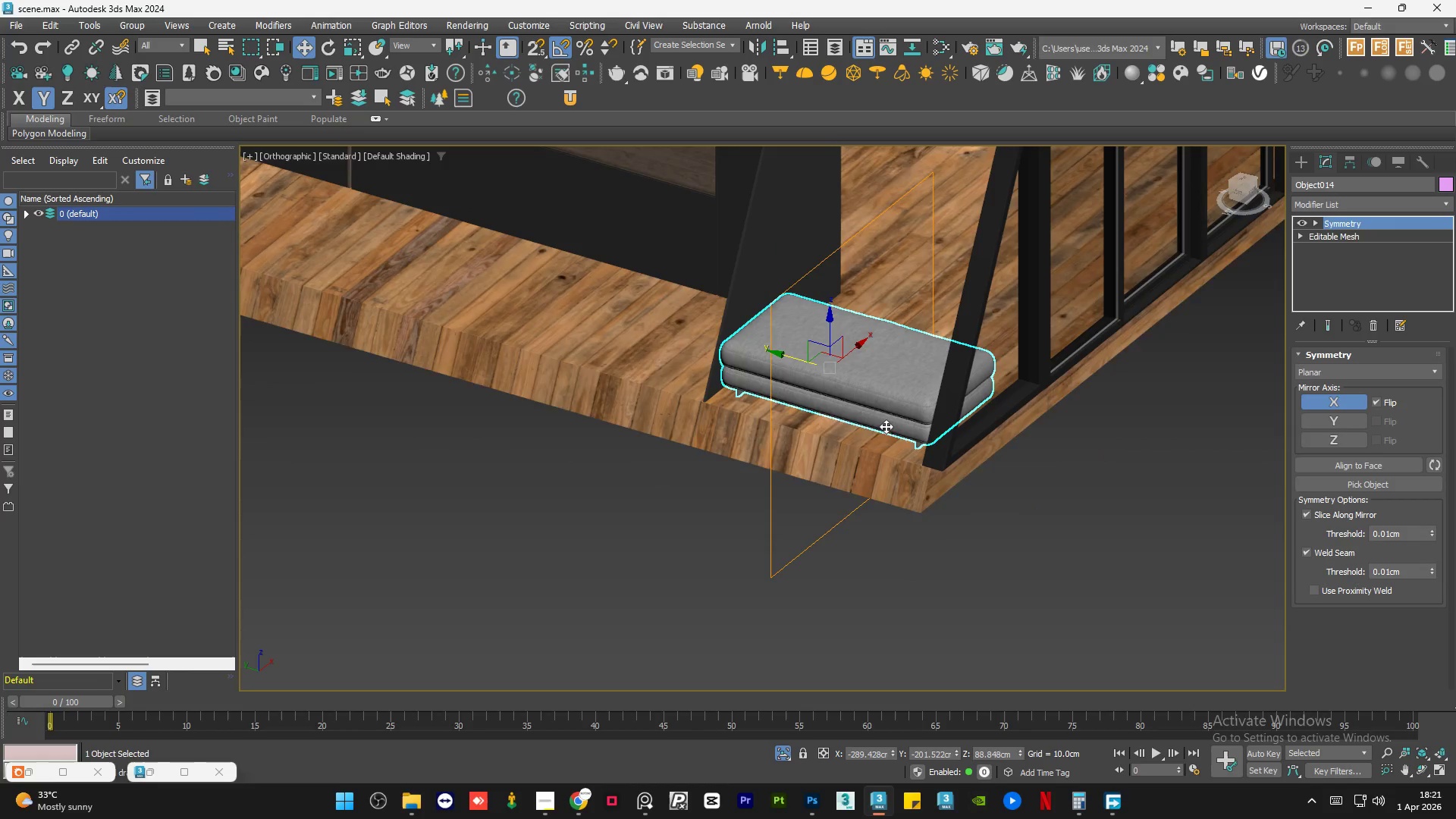 
hold_key(key=AltLeft, duration=1.09)
 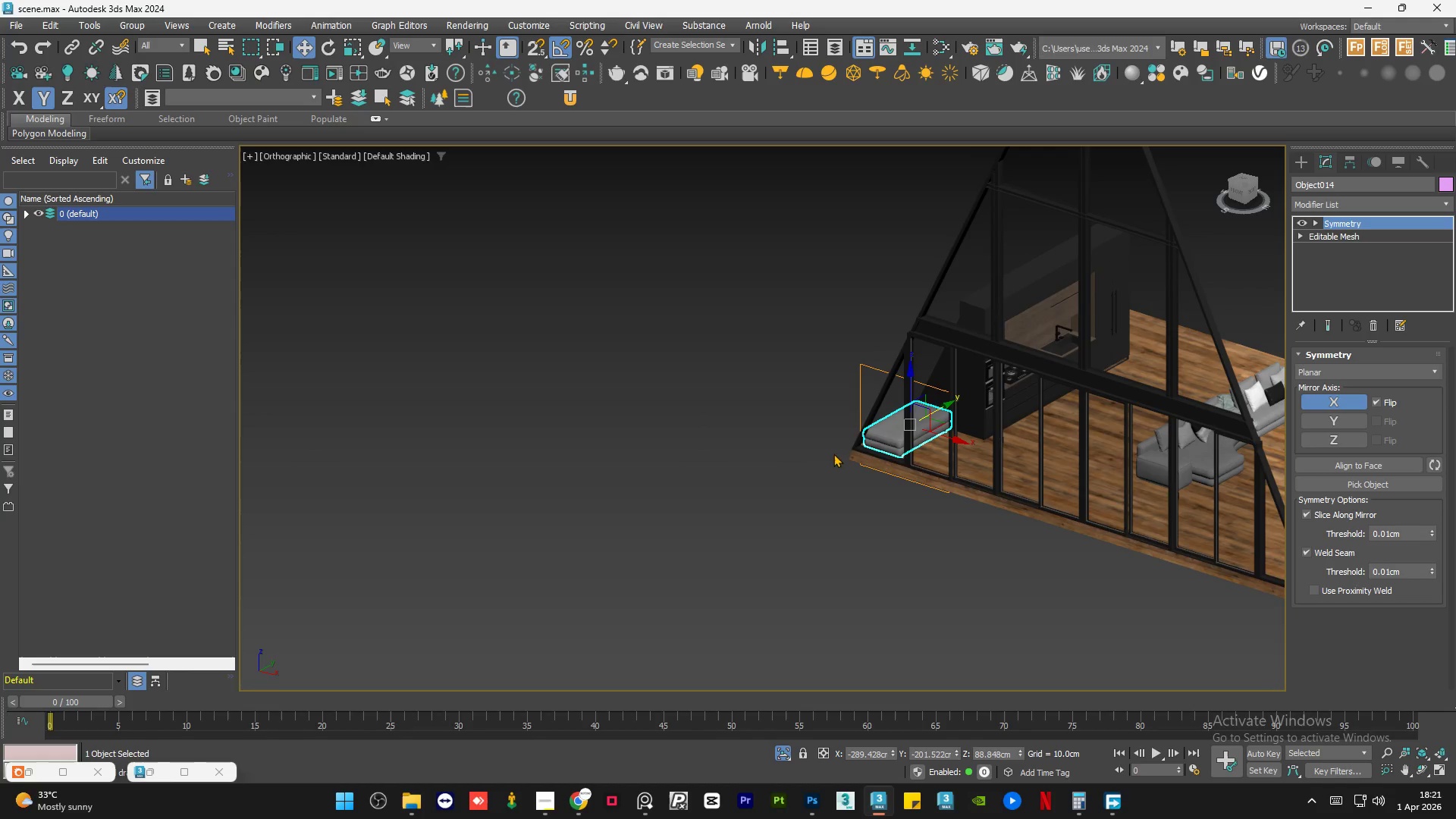 
scroll: coordinate [940, 465], scroll_direction: down, amount: 3.0
 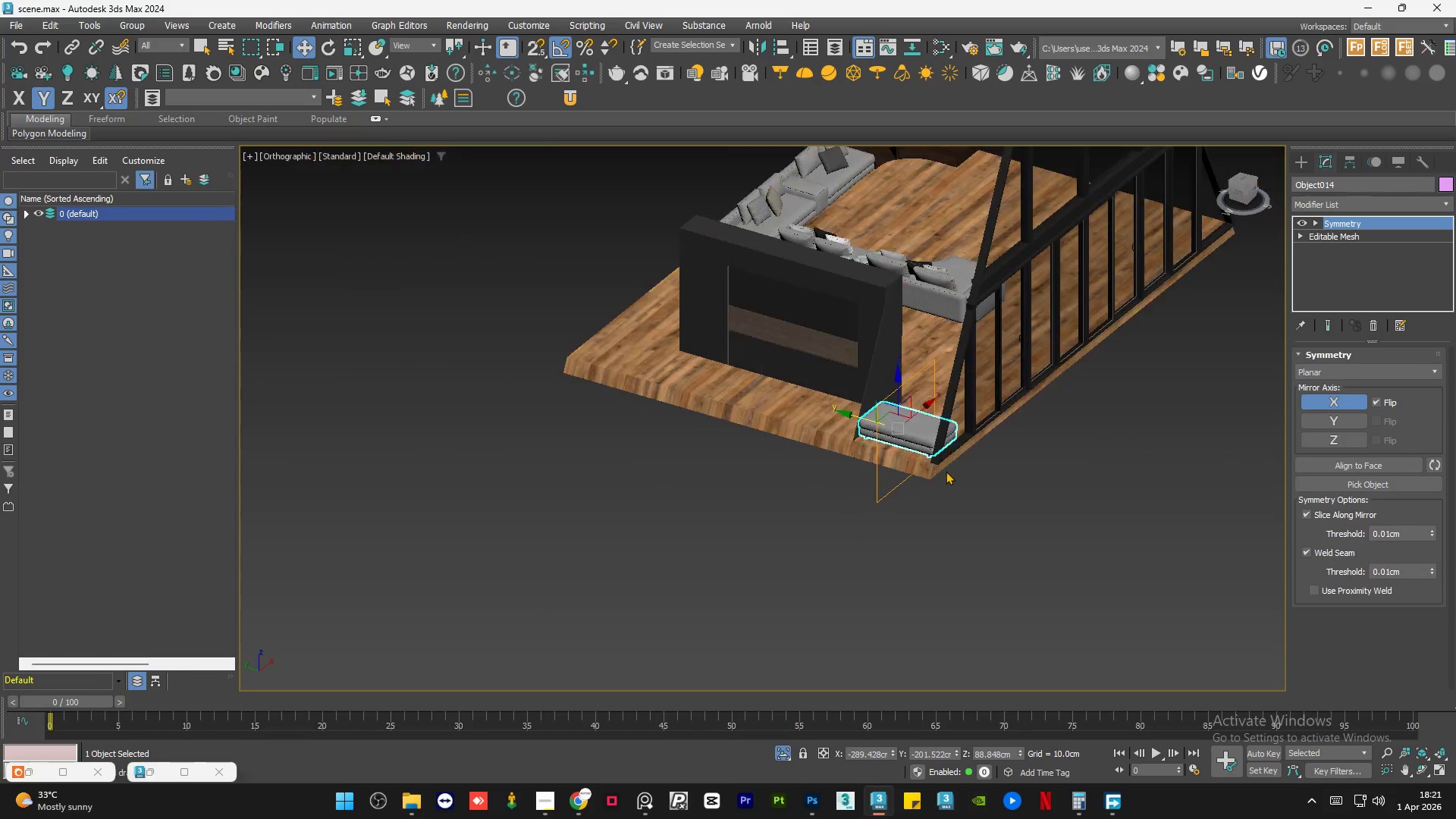 
hold_key(key=AltLeft, duration=1.5)
 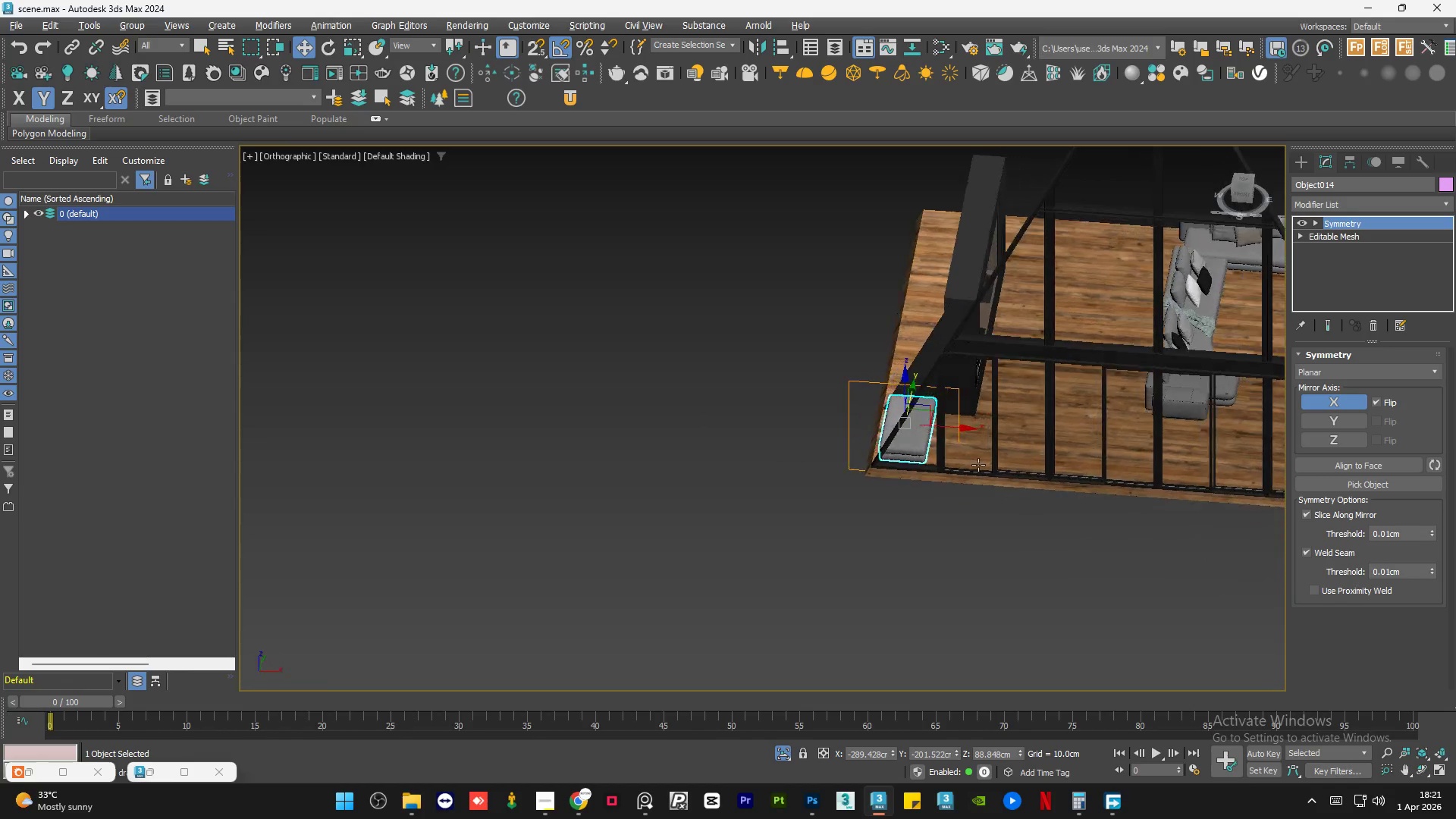 
hold_key(key=AltLeft, duration=1.5)
 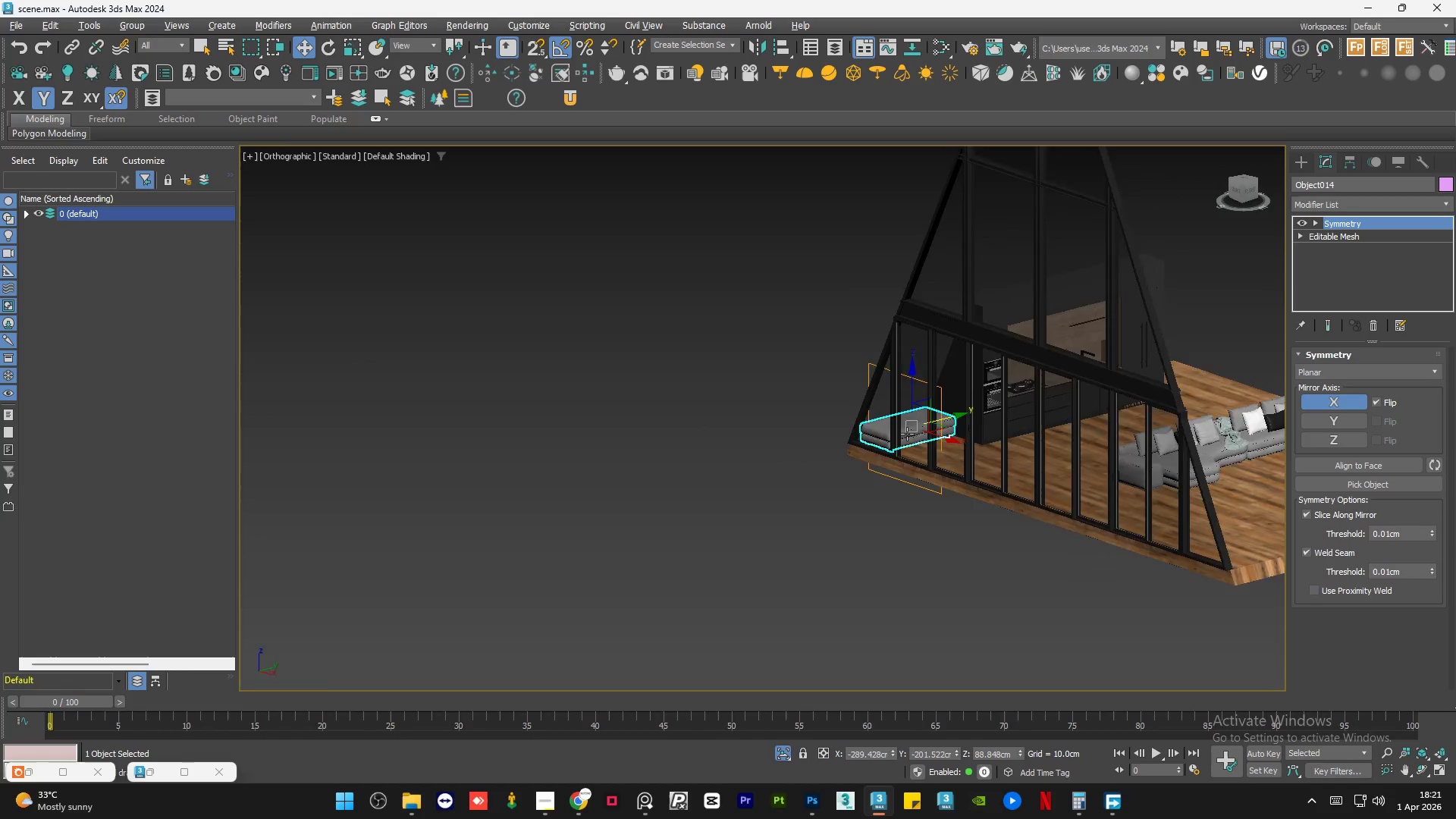 
hold_key(key=AltLeft, duration=1.5)
 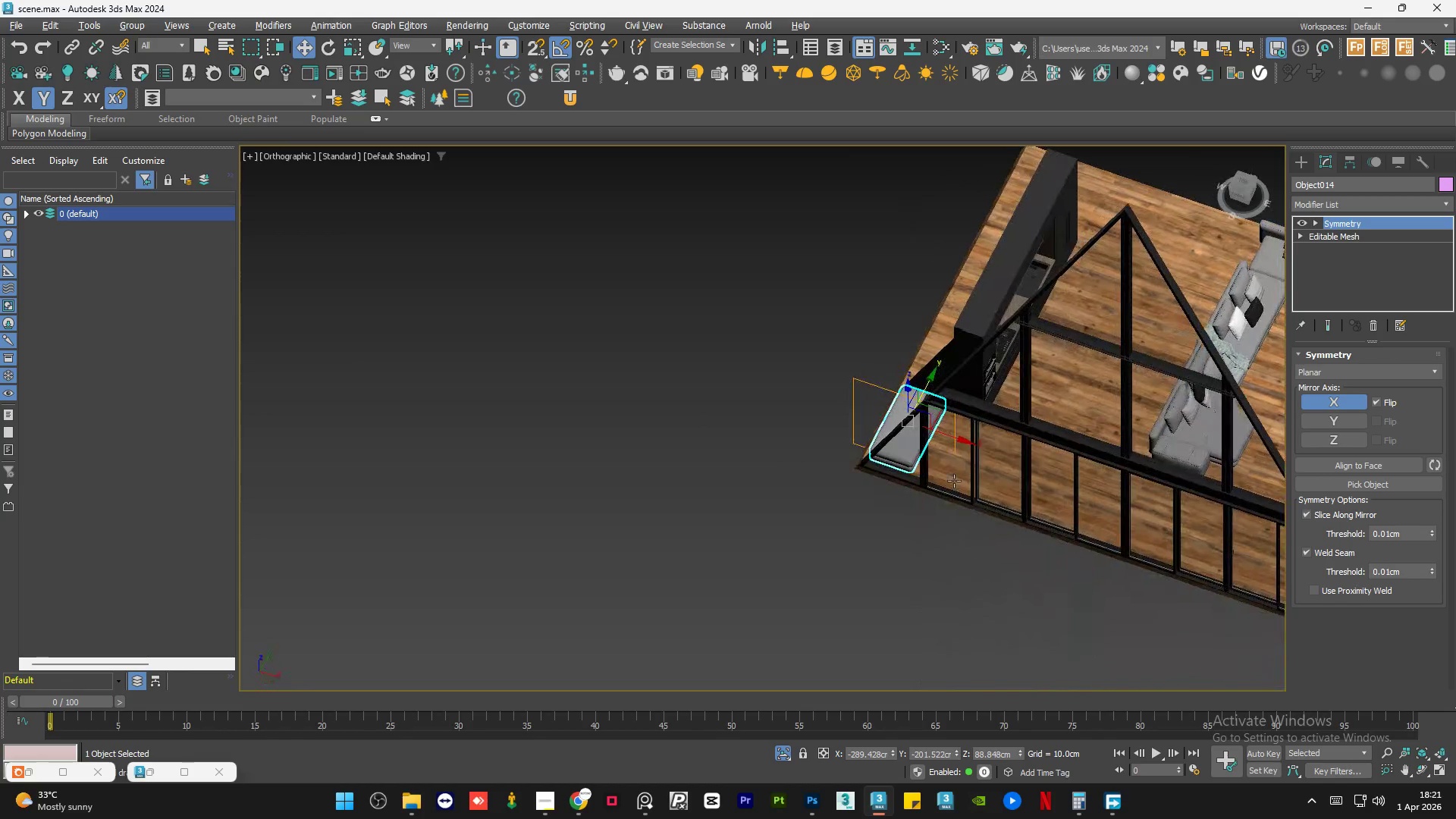 
hold_key(key=AltLeft, duration=0.55)
 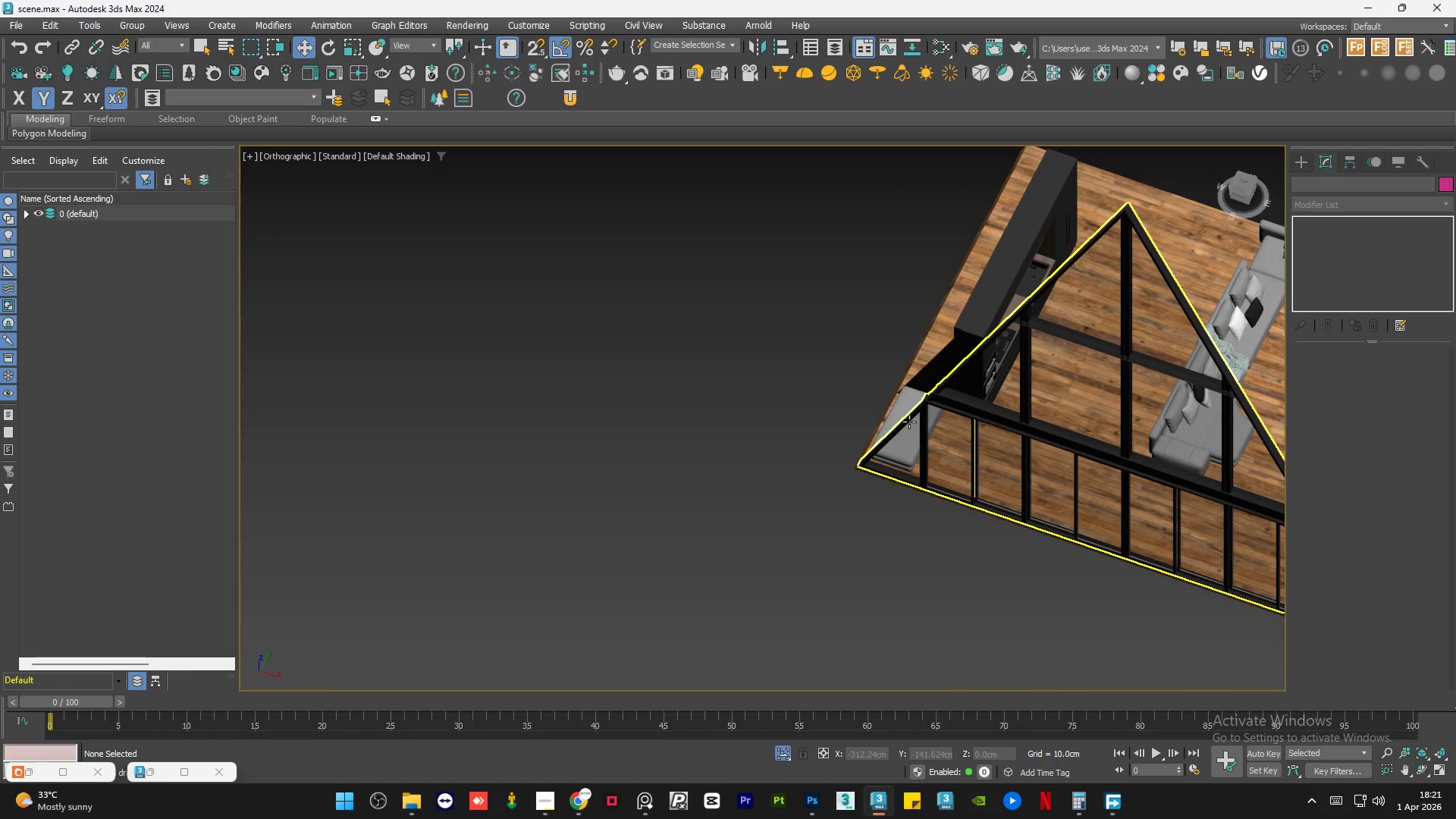 
left_click([902, 406])
 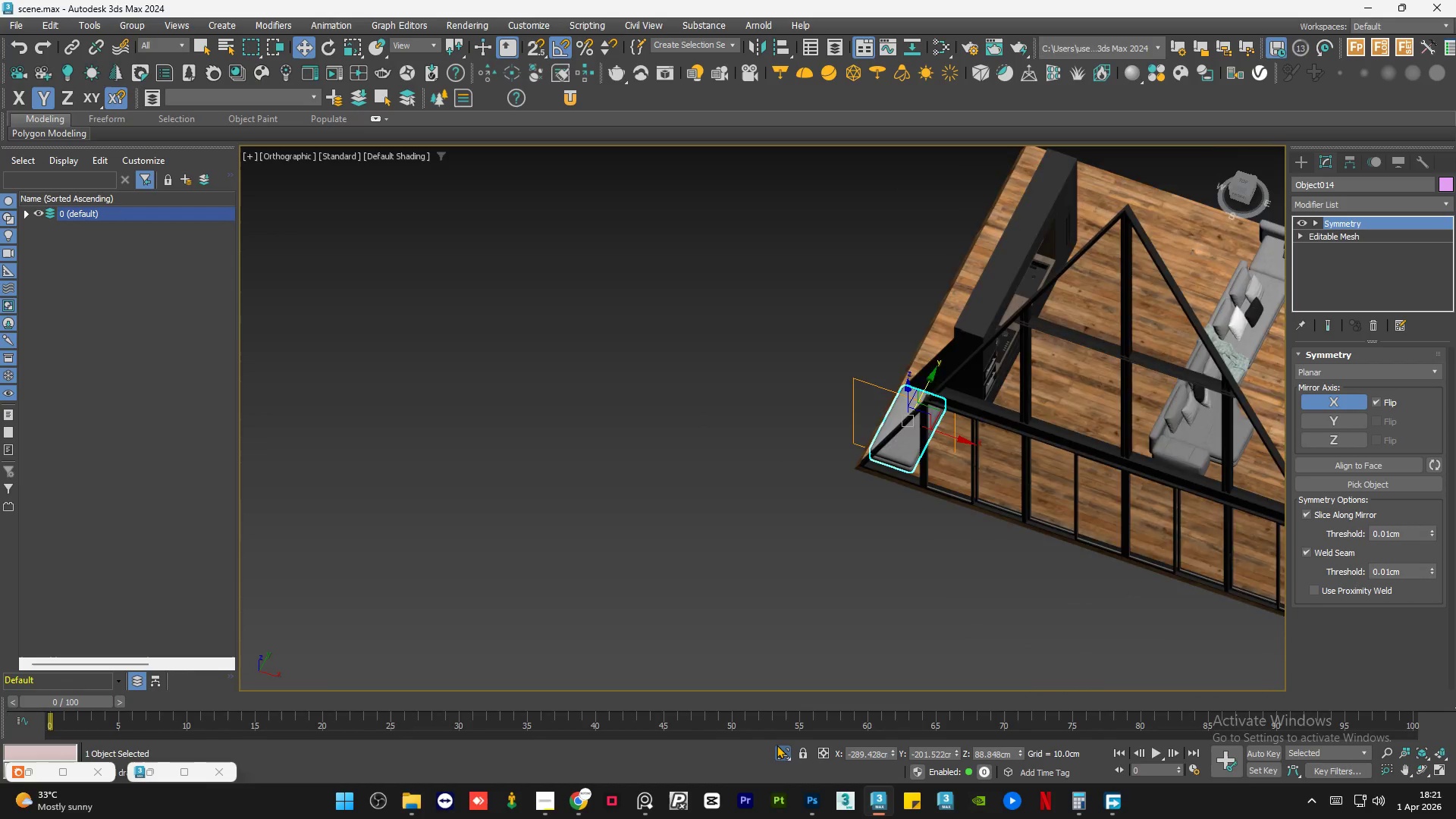 
double_click([777, 744])
 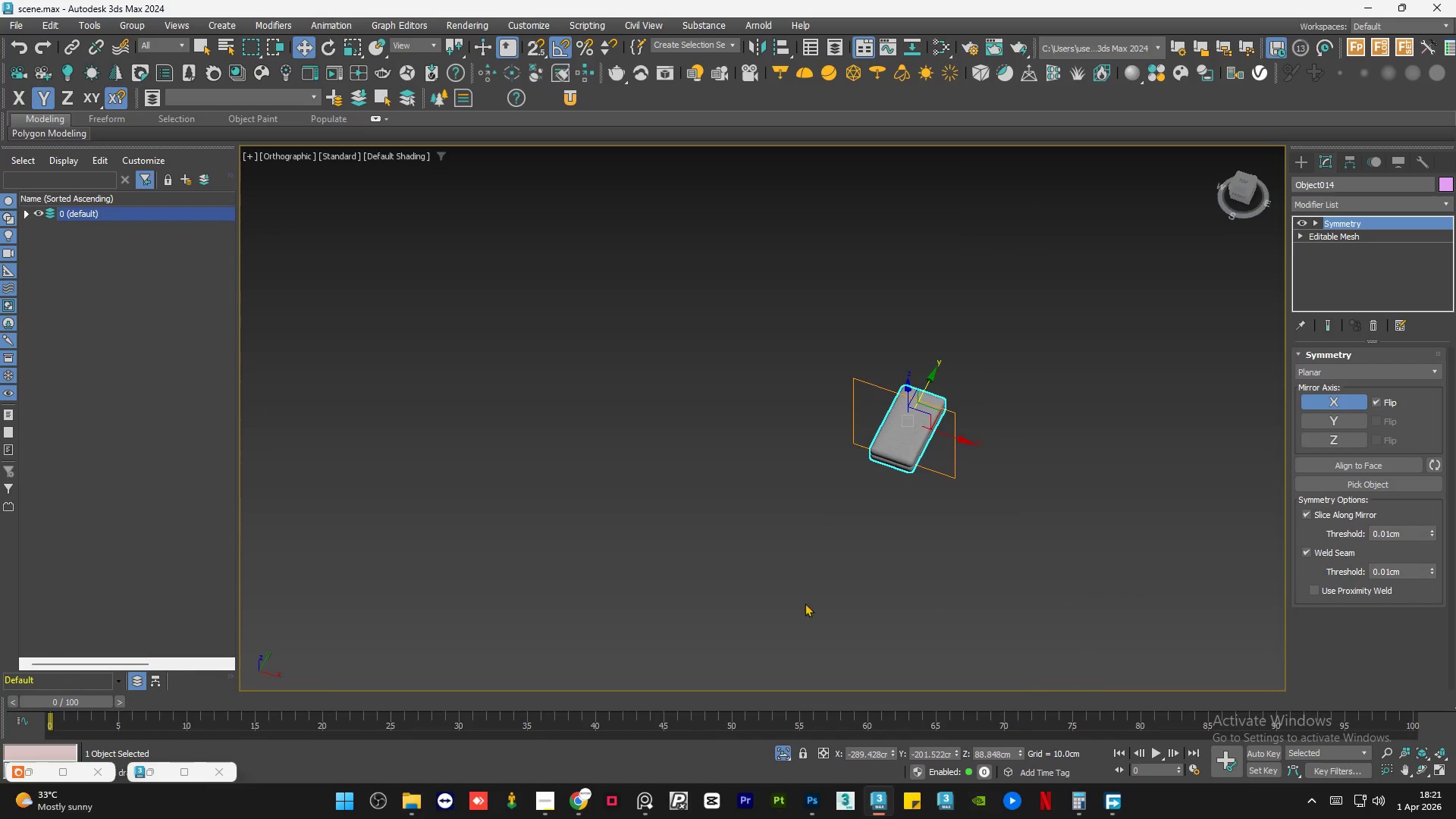 
left_click([785, 752])
 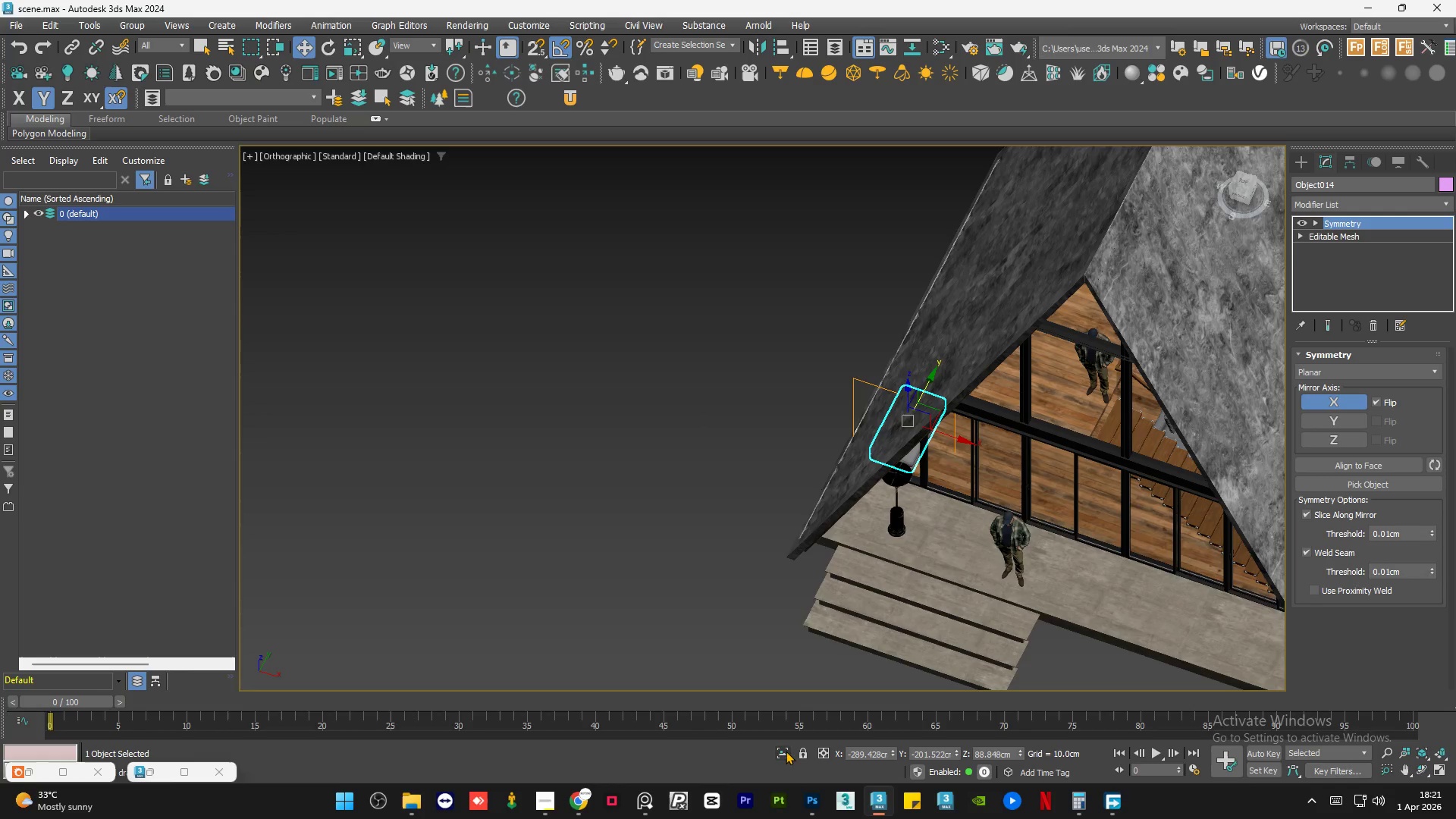 
hold_key(key=AltLeft, duration=1.5)
 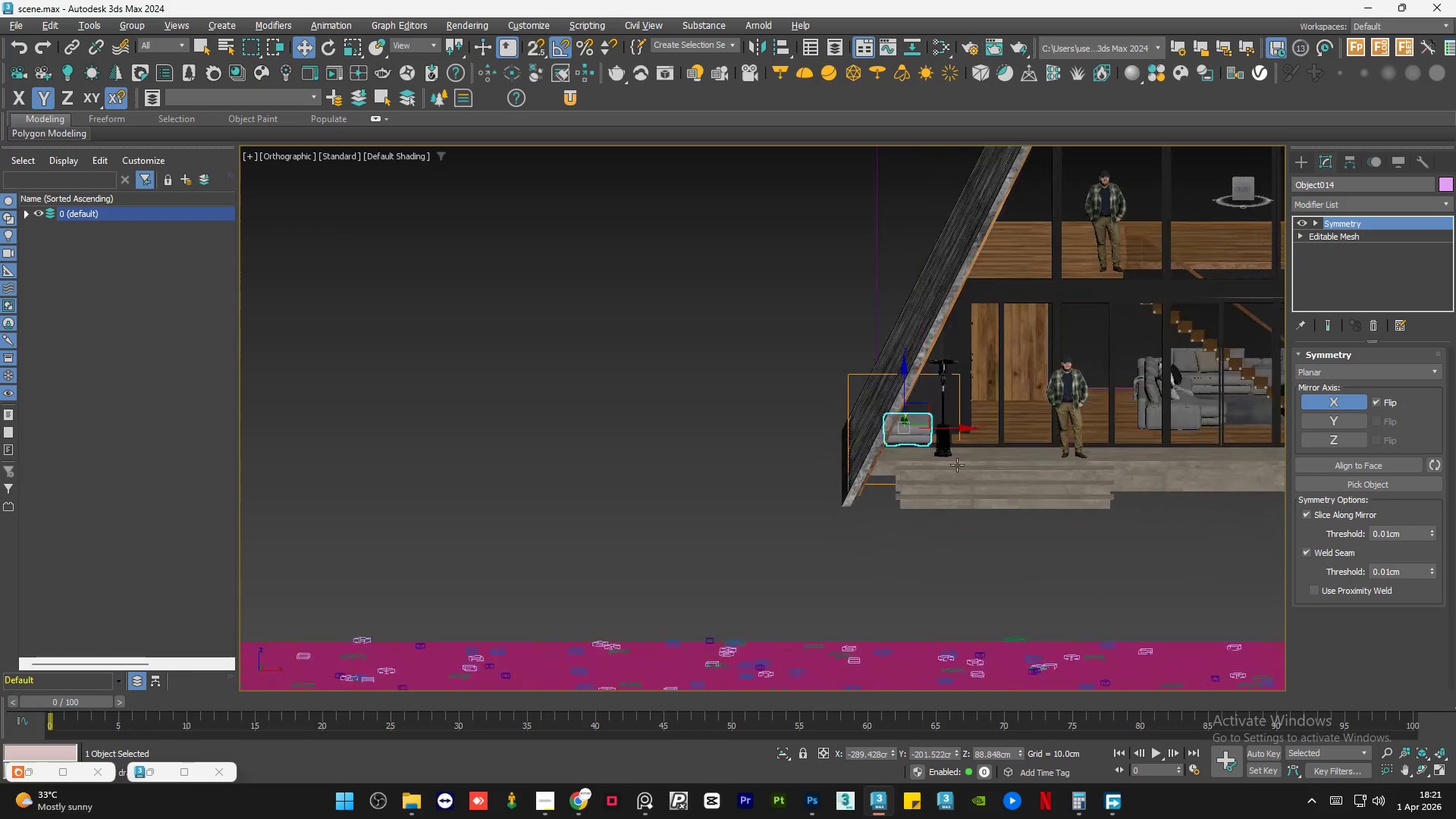 
key(Alt+AltLeft)
 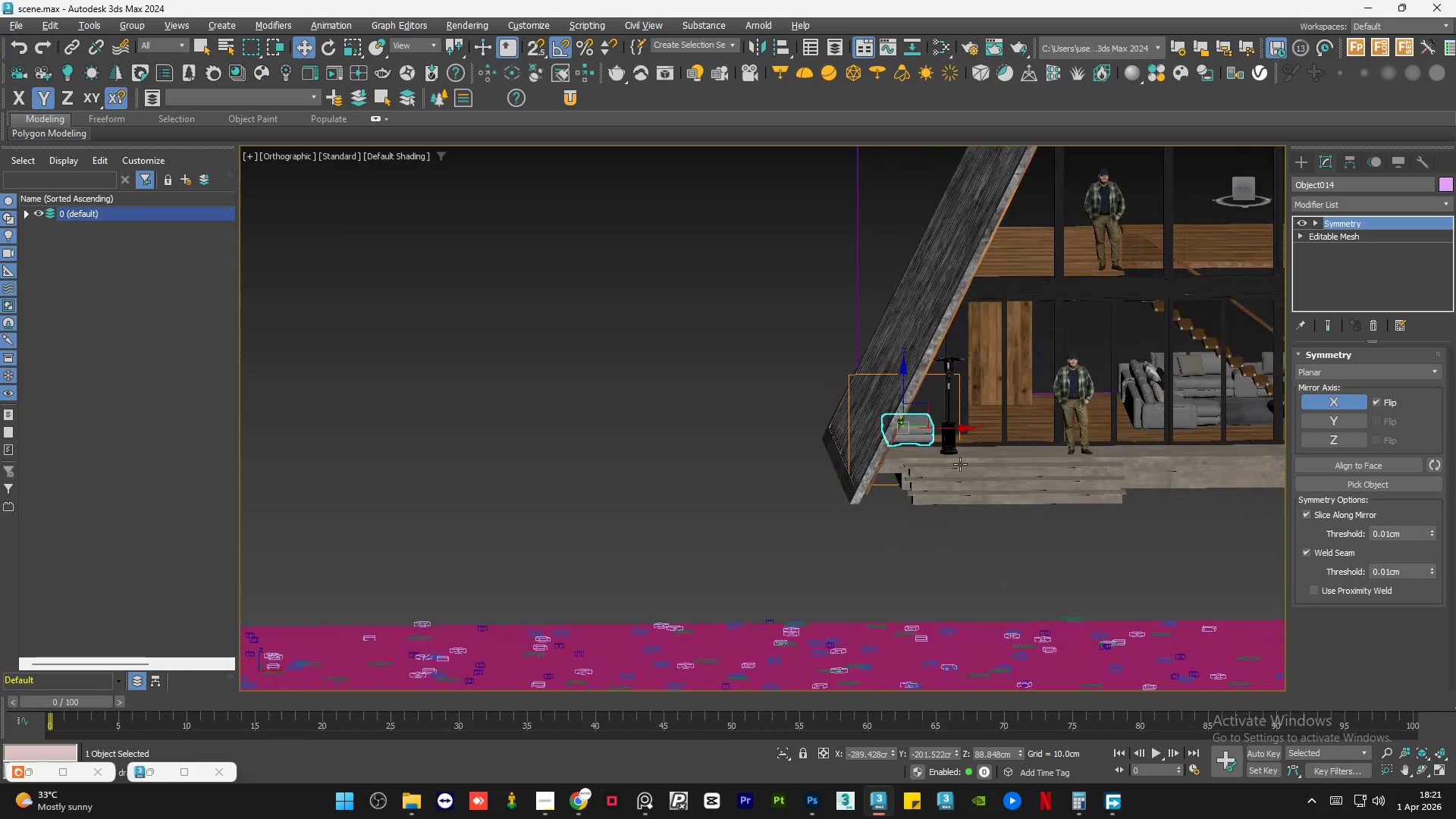 
key(Alt+AltLeft)
 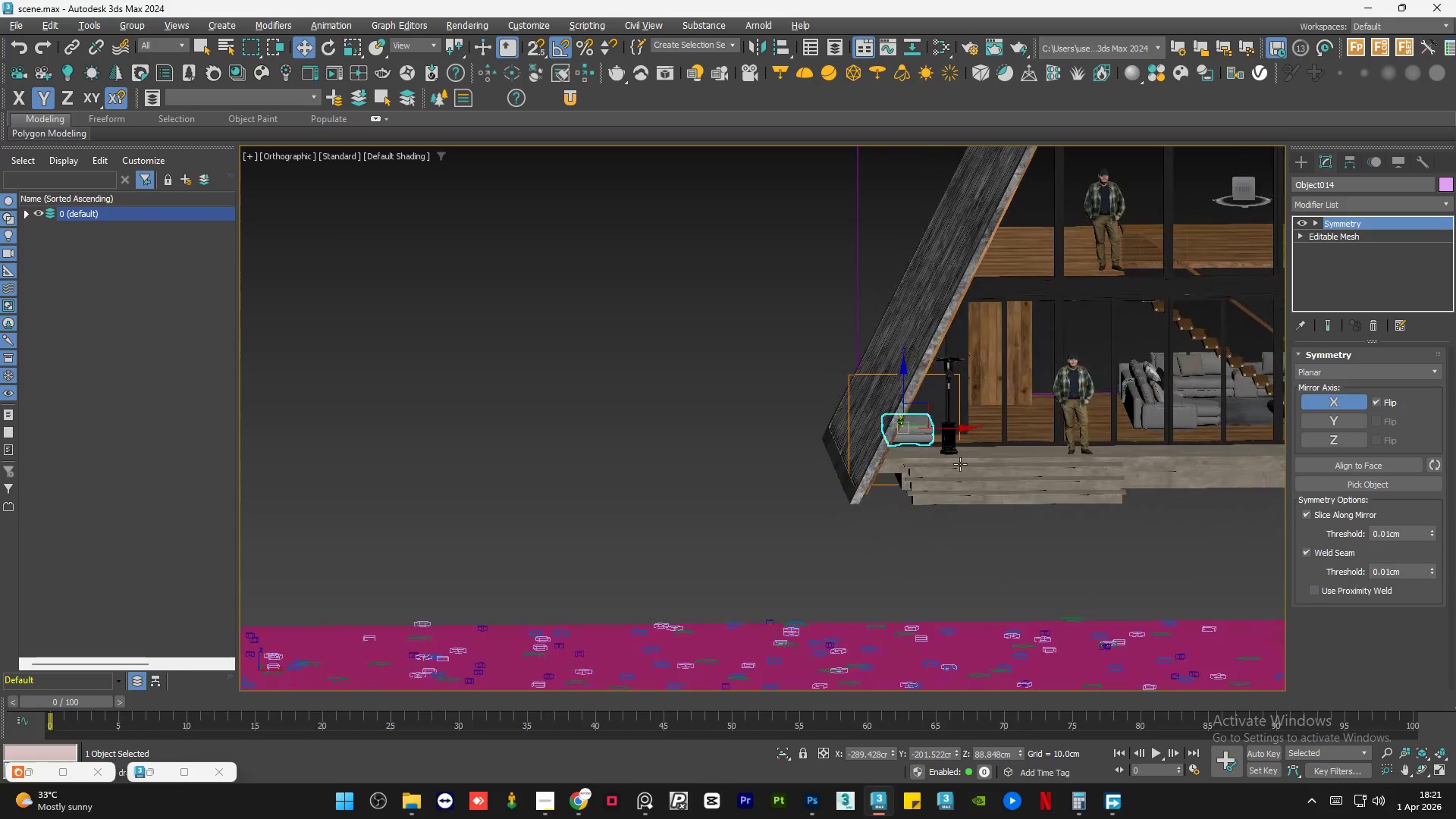 
key(Alt+AltLeft)
 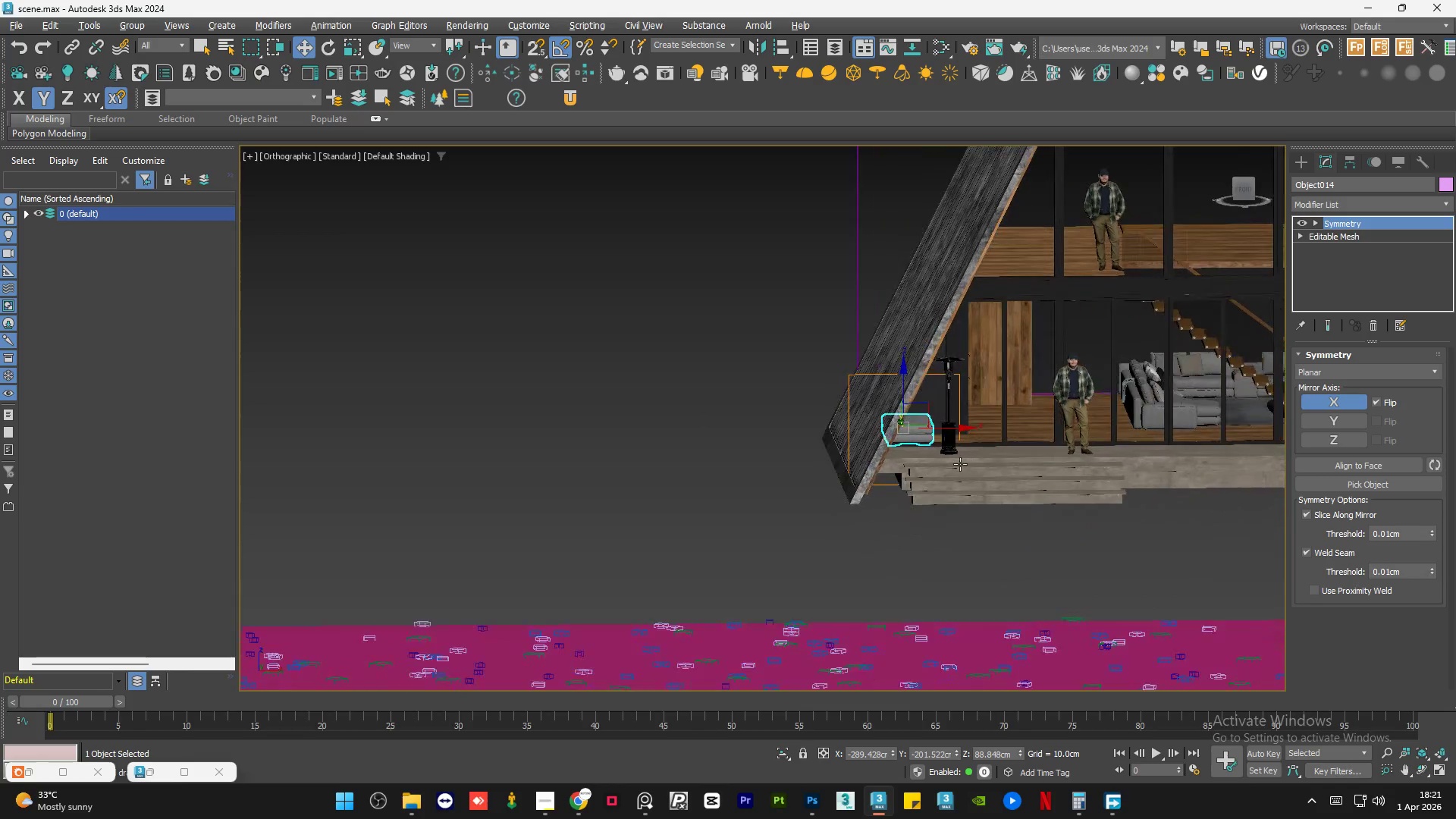 
key(Alt+AltLeft)
 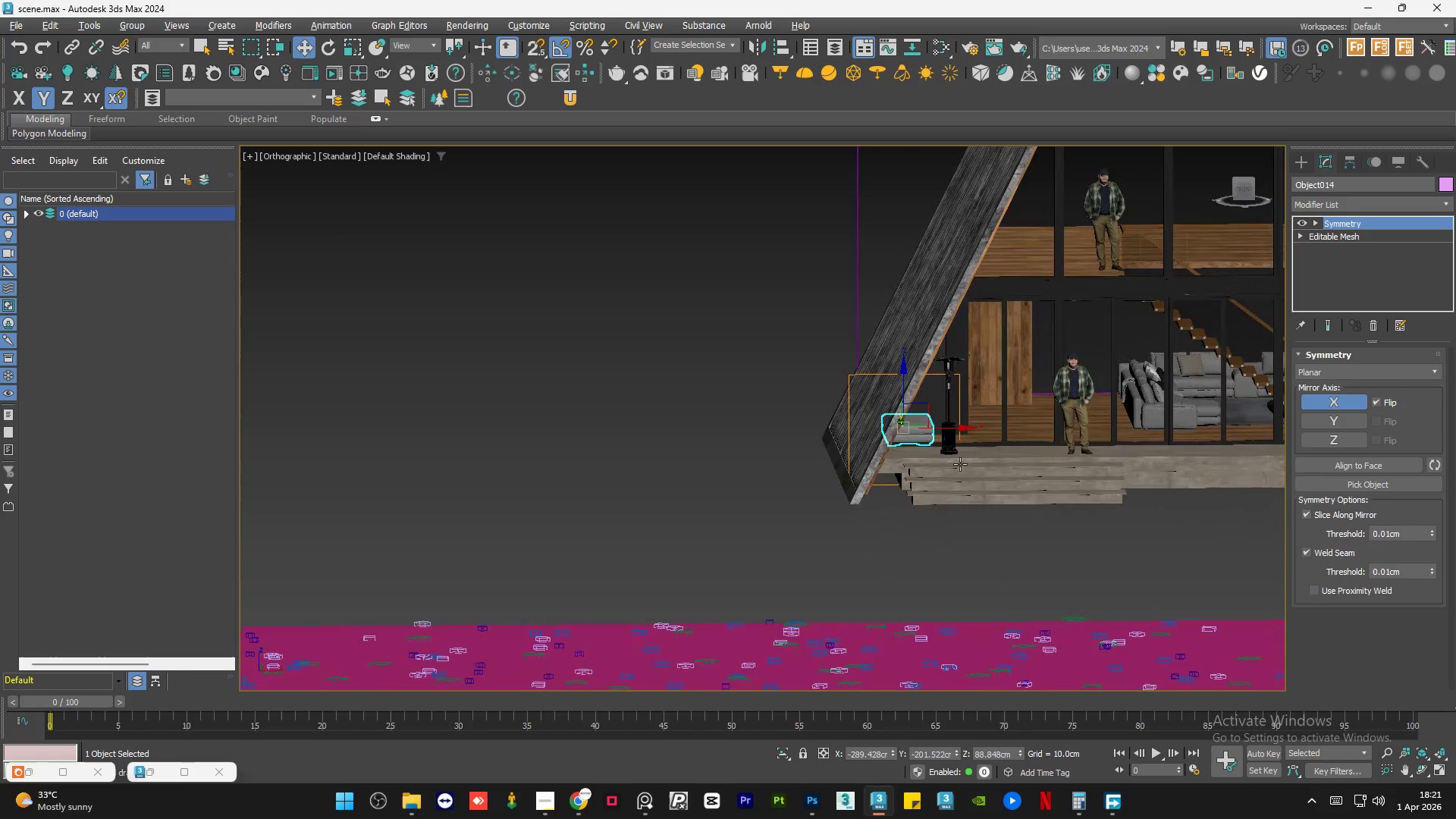 
key(Alt+AltLeft)
 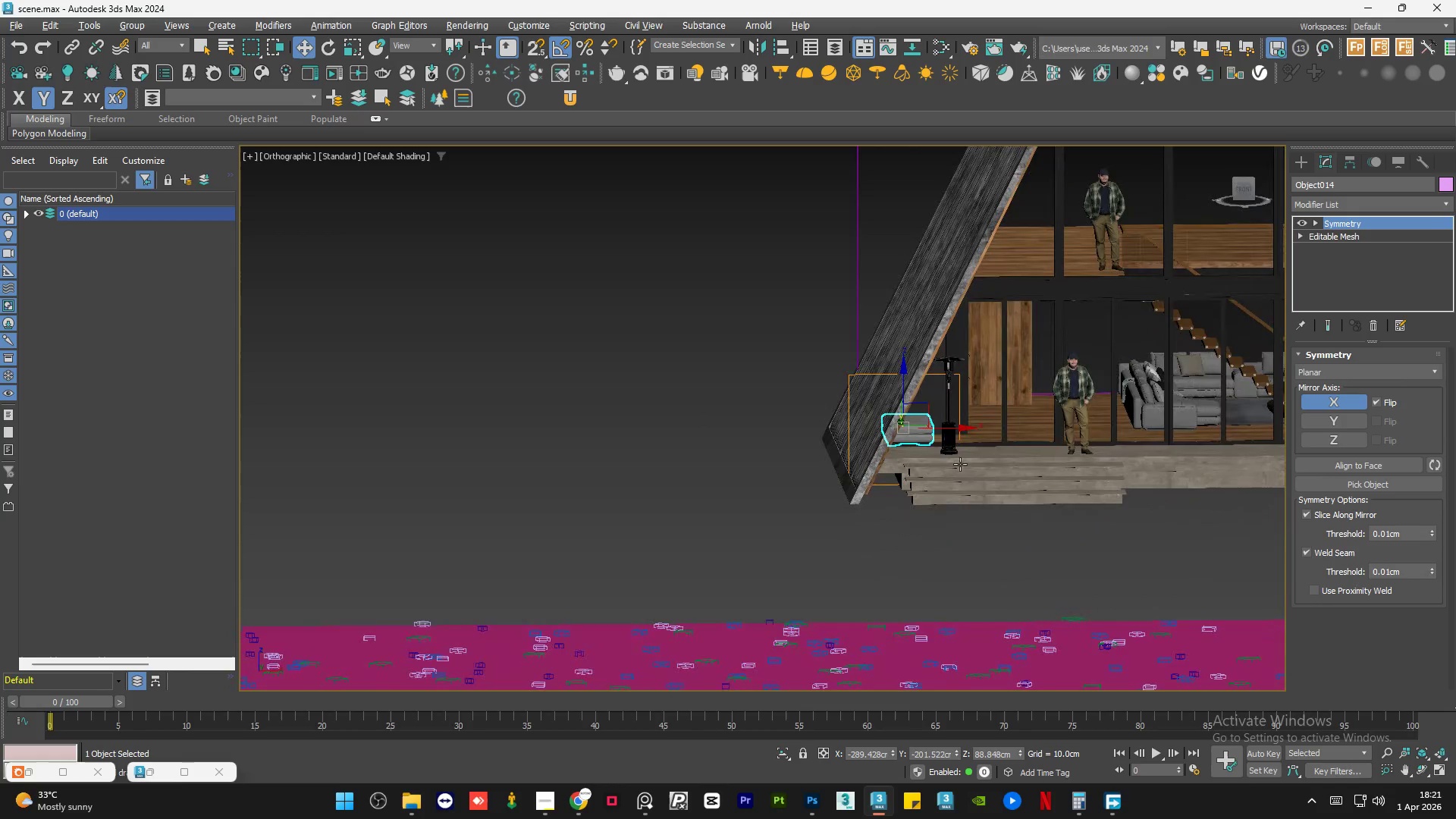 
key(Alt+AltLeft)
 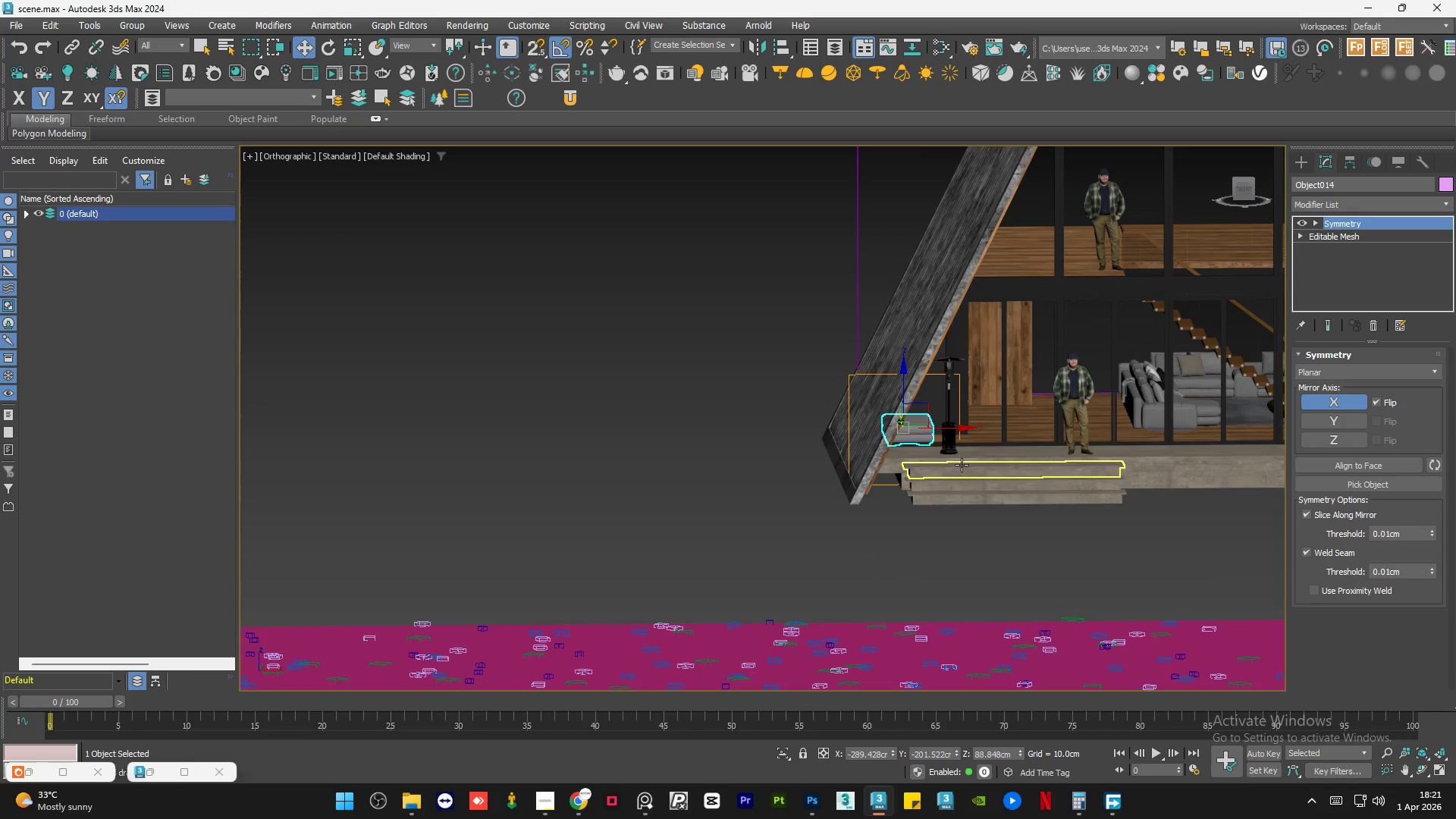 
hold_key(key=AltLeft, duration=1.17)
scroll: coordinate [943, 476], scroll_direction: none, amount: 0.0
 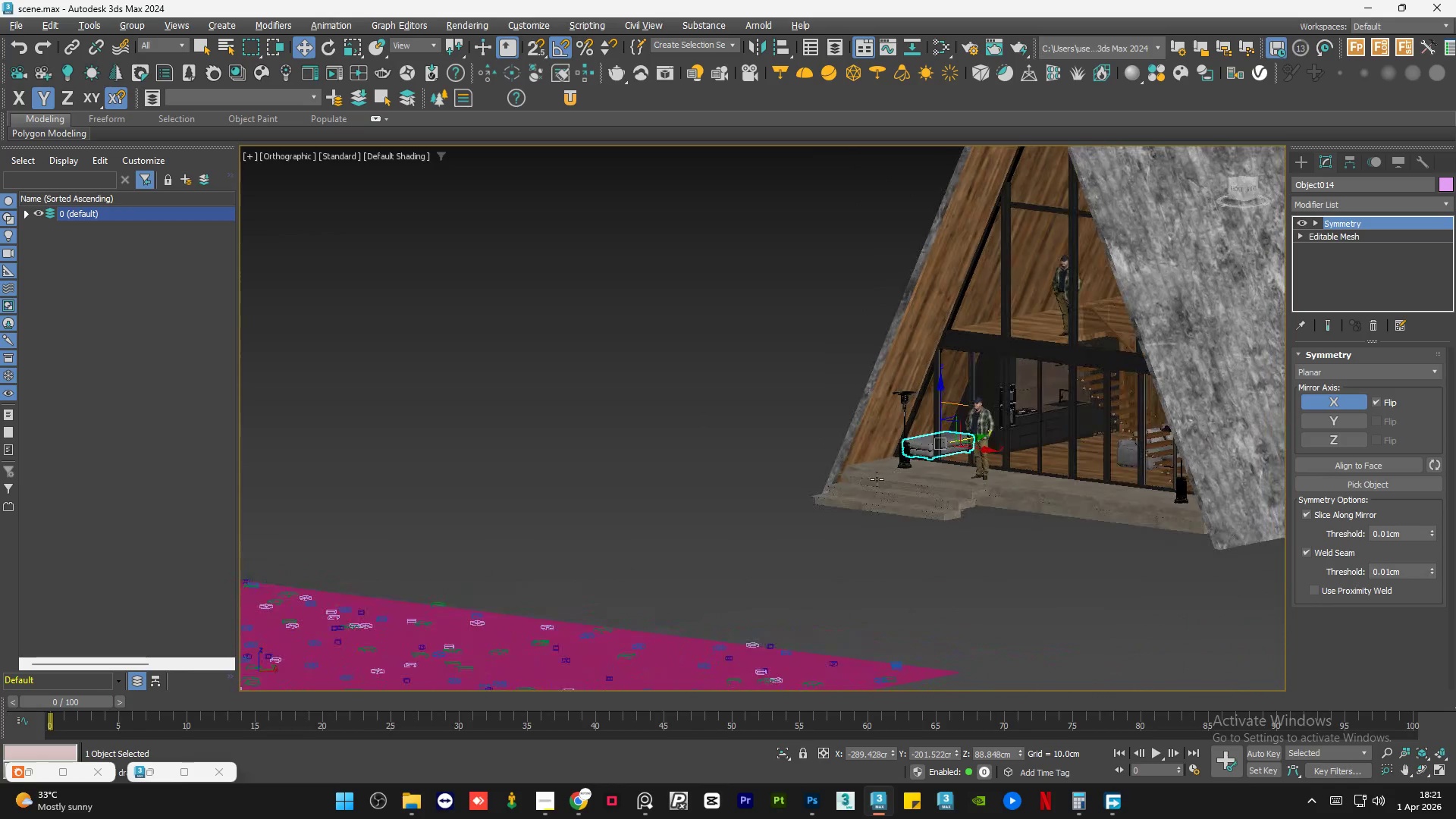 
hold_key(key=AltLeft, duration=4.36)
scroll: coordinate [691, 444], scroll_direction: up, amount: 9.0
 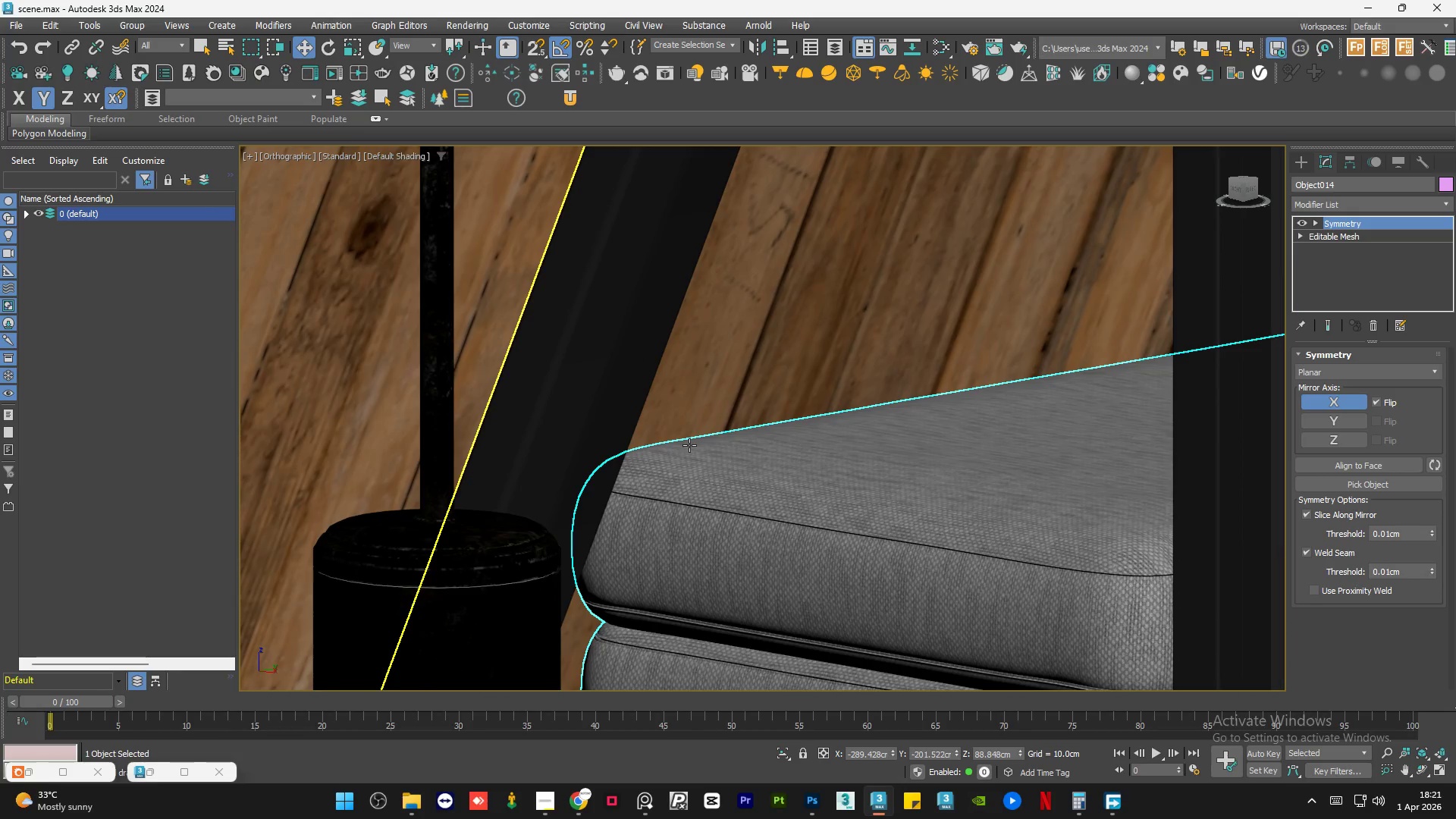 
scroll: coordinate [689, 445], scroll_direction: down, amount: 5.0
 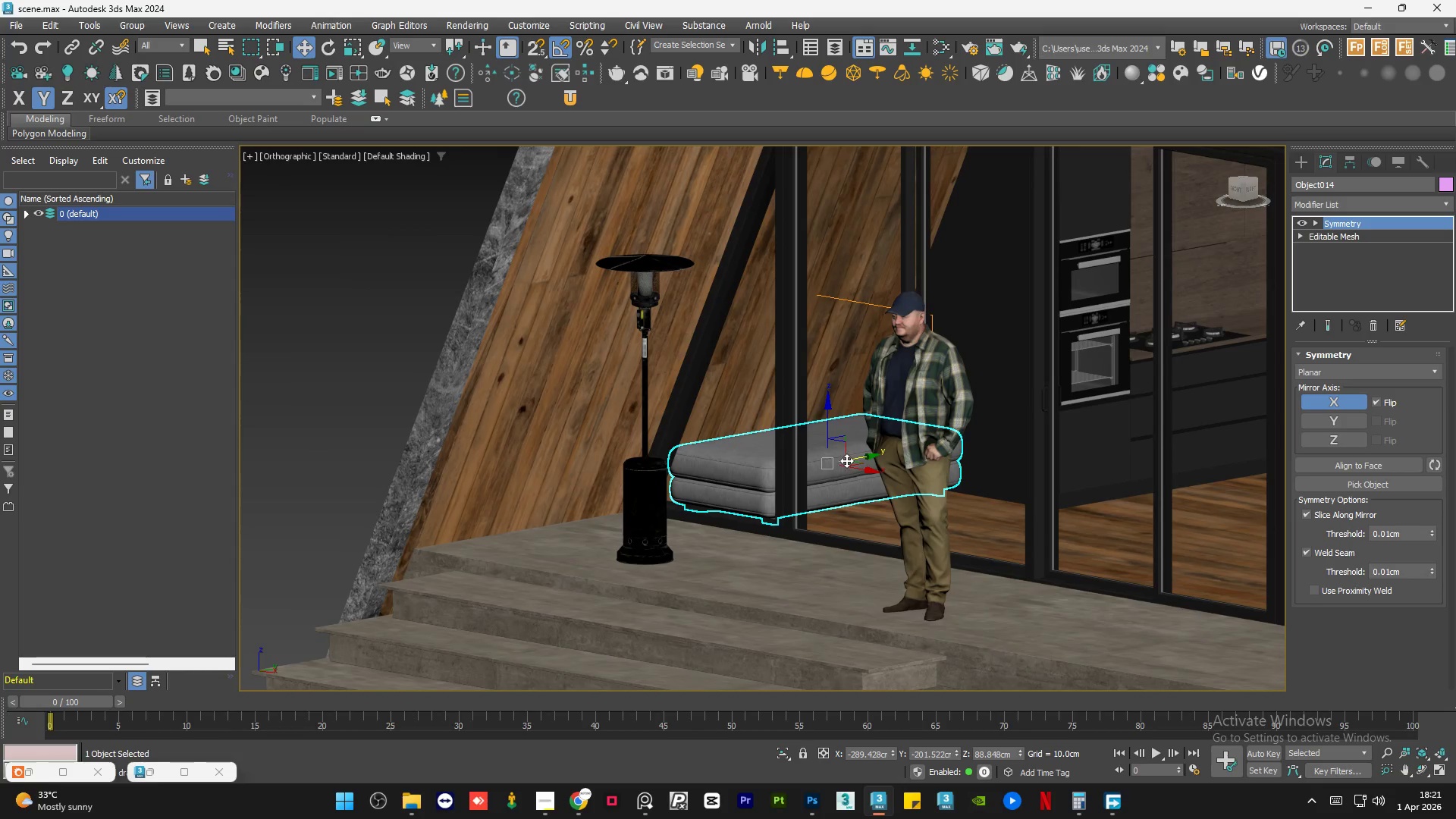 
hold_key(key=AltLeft, duration=1.5)
 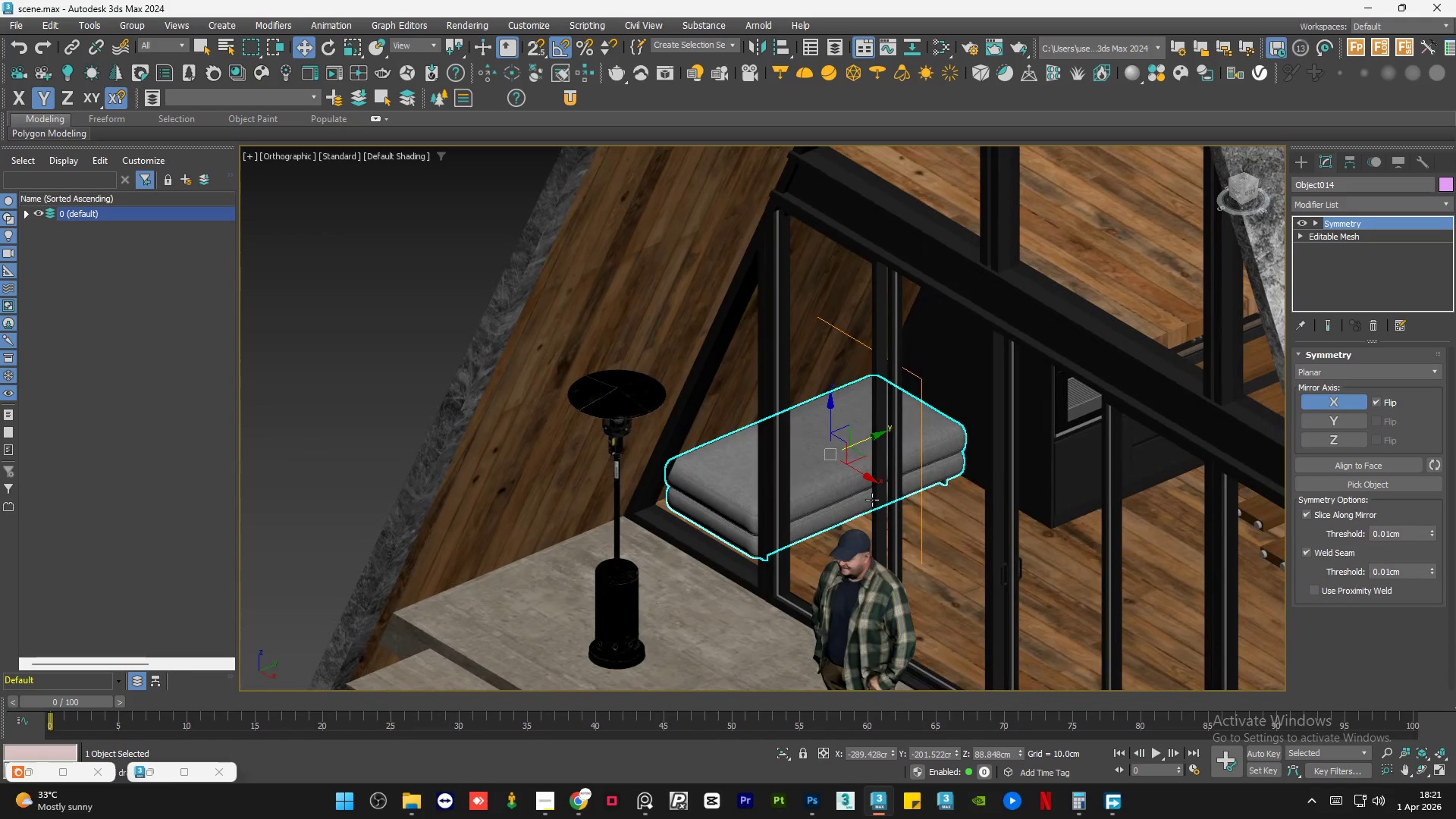 
hold_key(key=AltLeft, duration=0.42)
 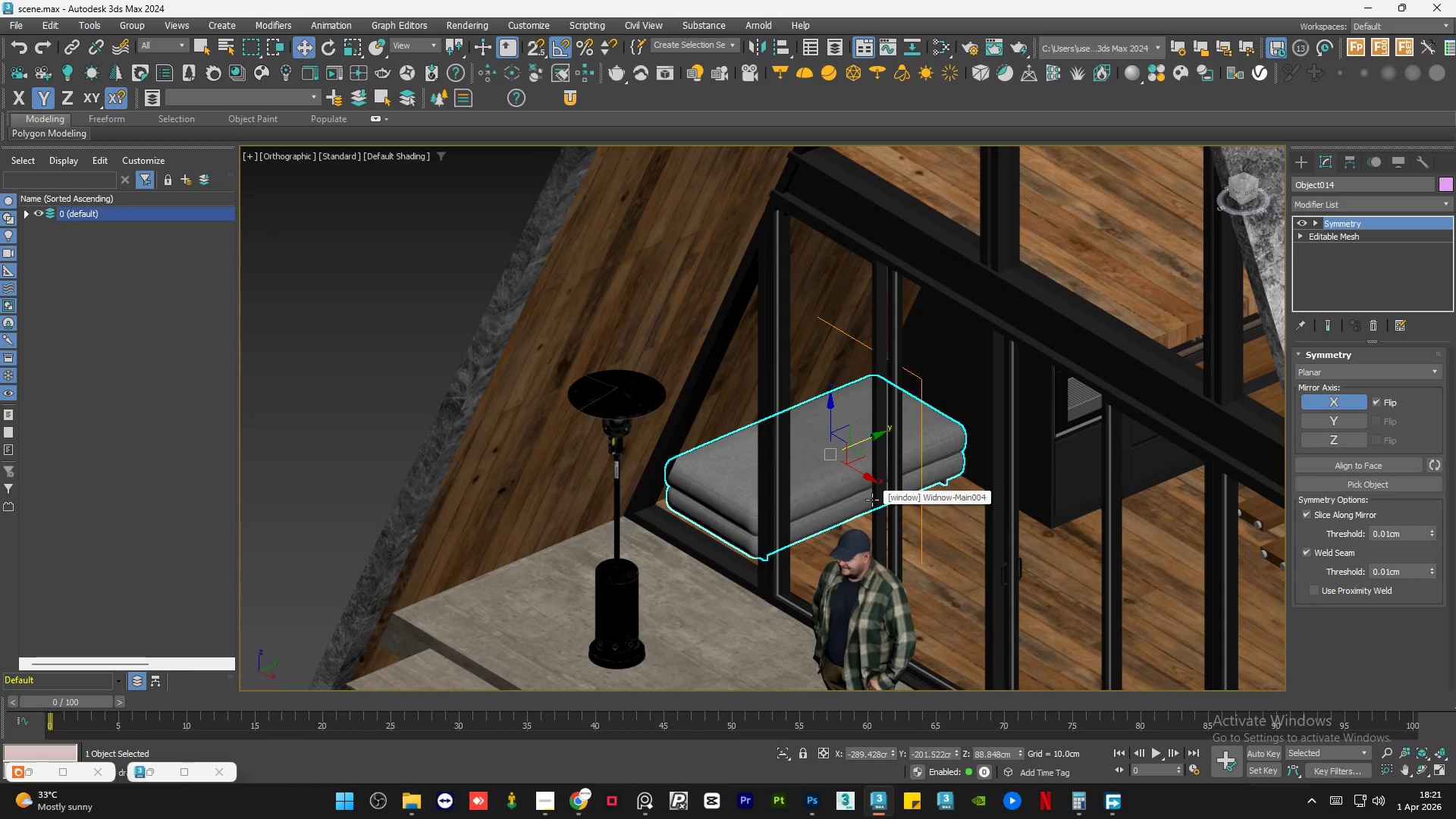 
wait(6.33)
 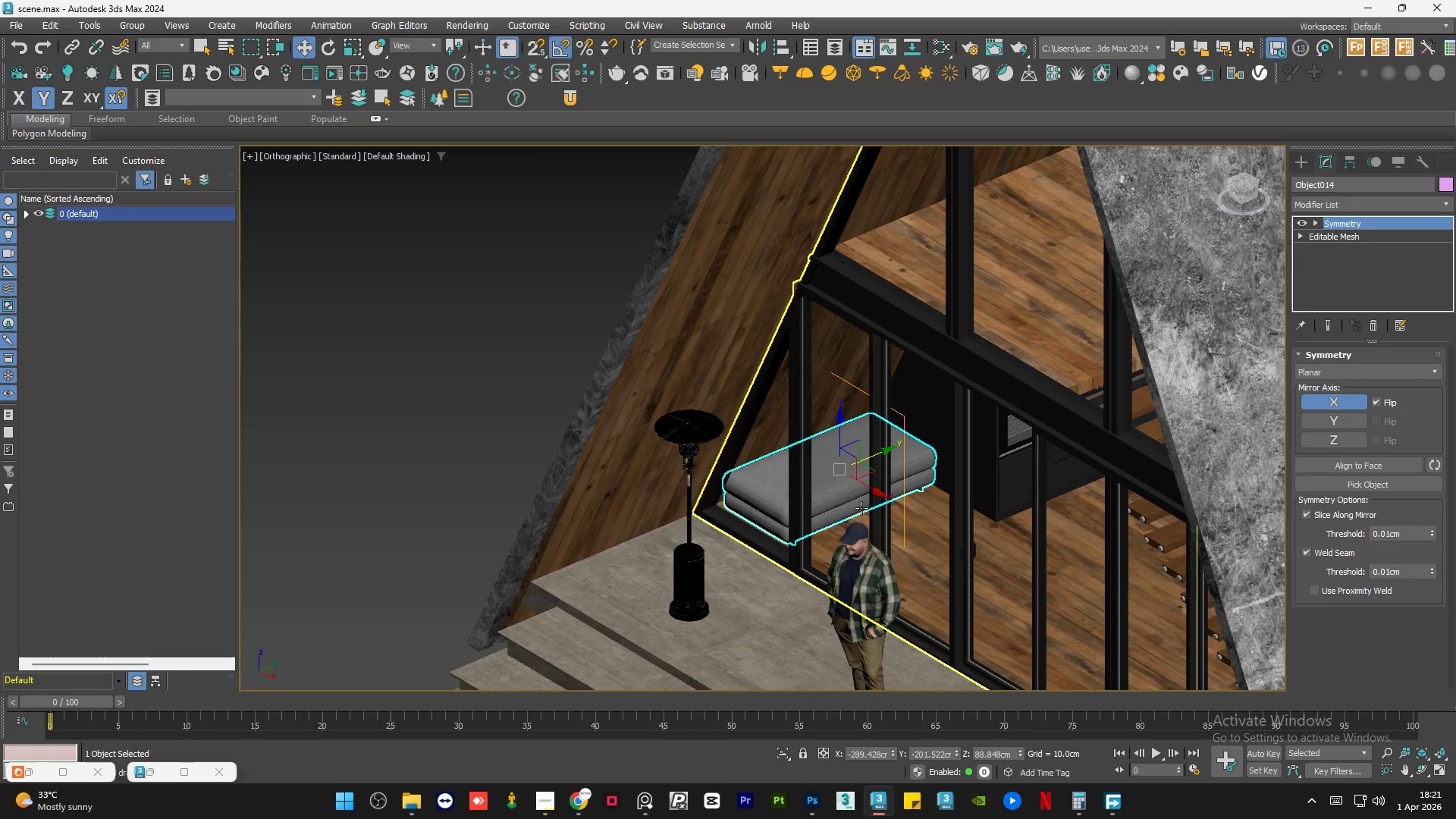 
hold_key(key=AltLeft, duration=1.09)
 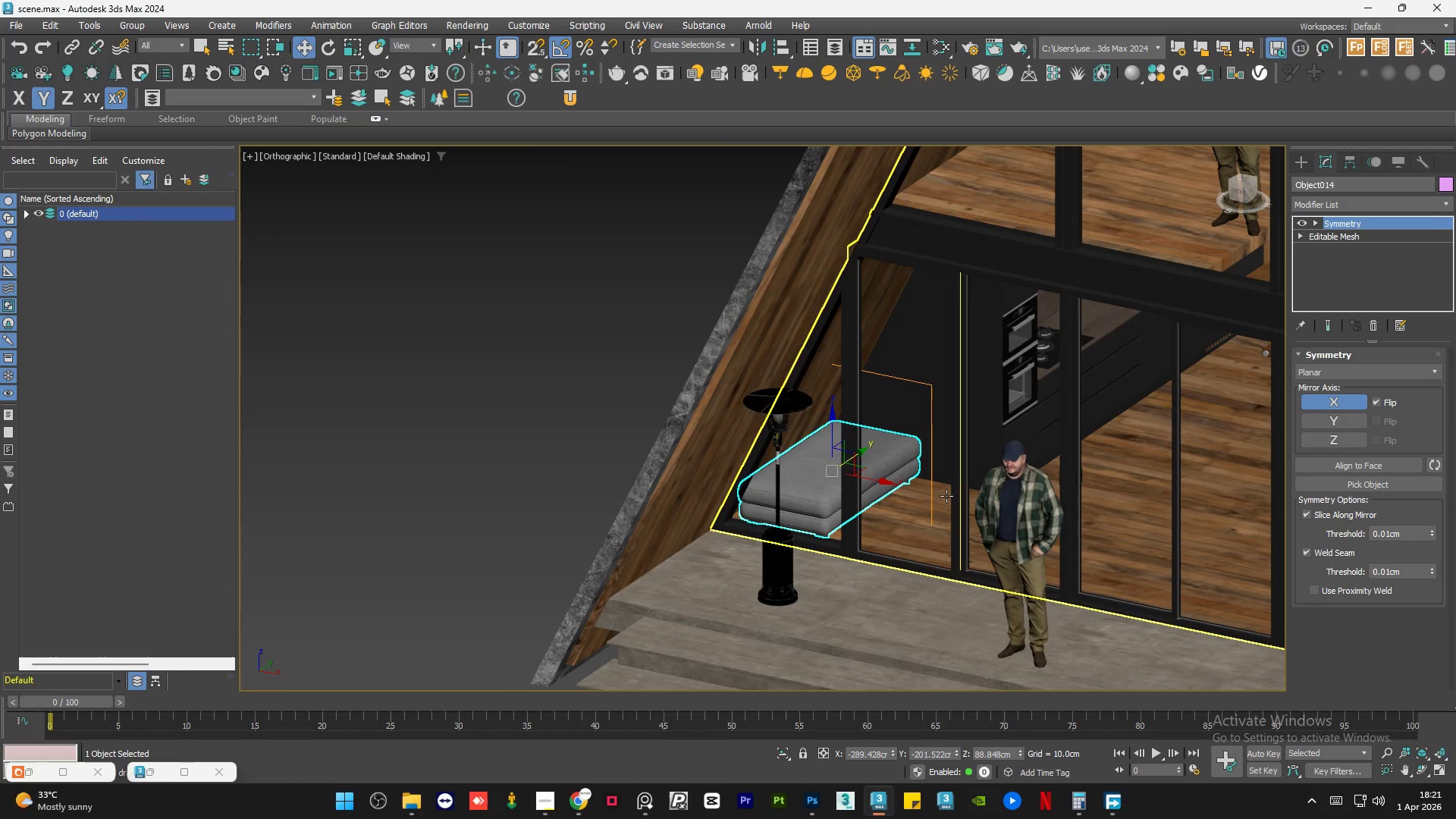 
scroll: coordinate [863, 506], scroll_direction: down, amount: 1.0
 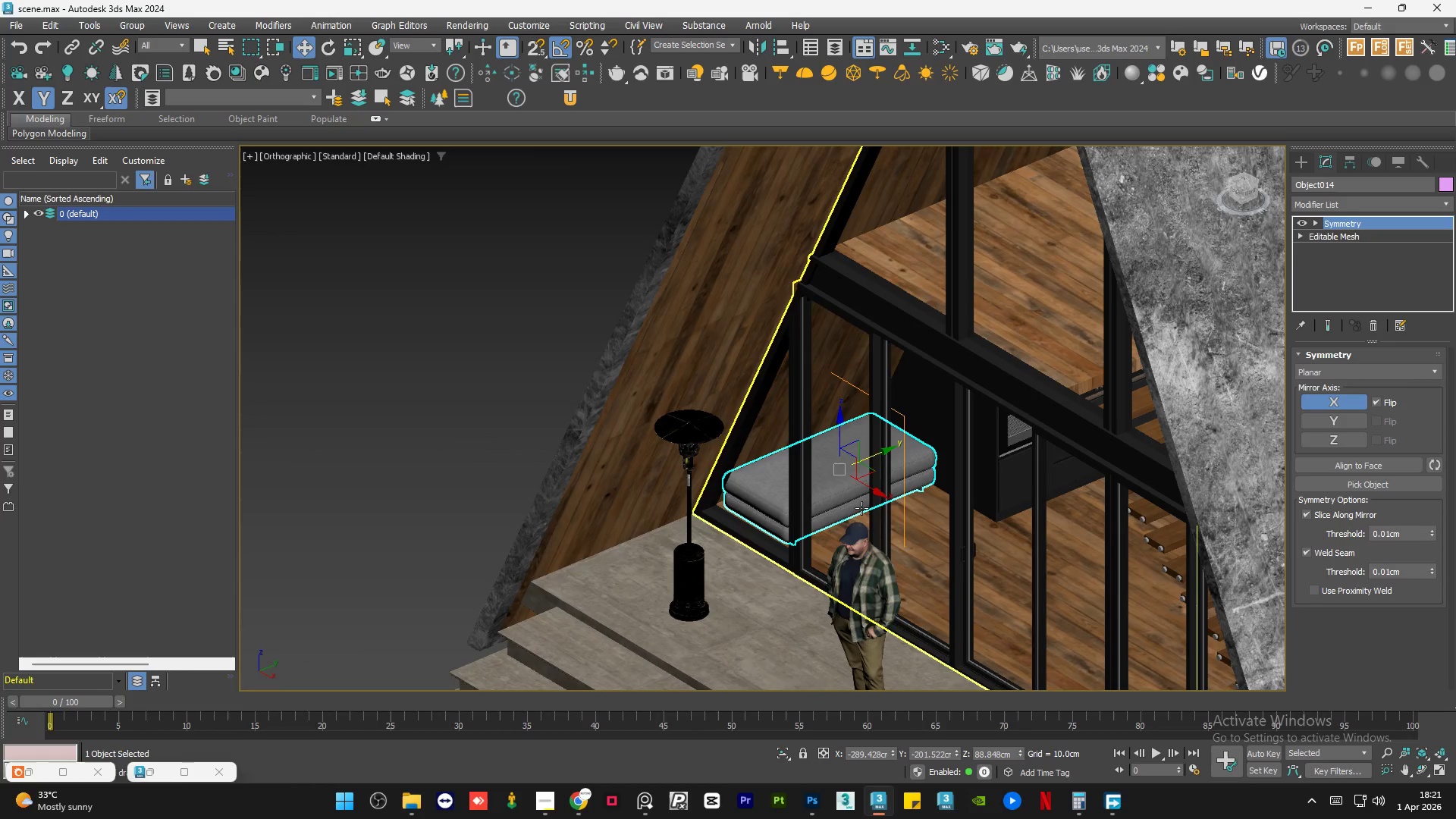 
hold_key(key=AltLeft, duration=1.06)
 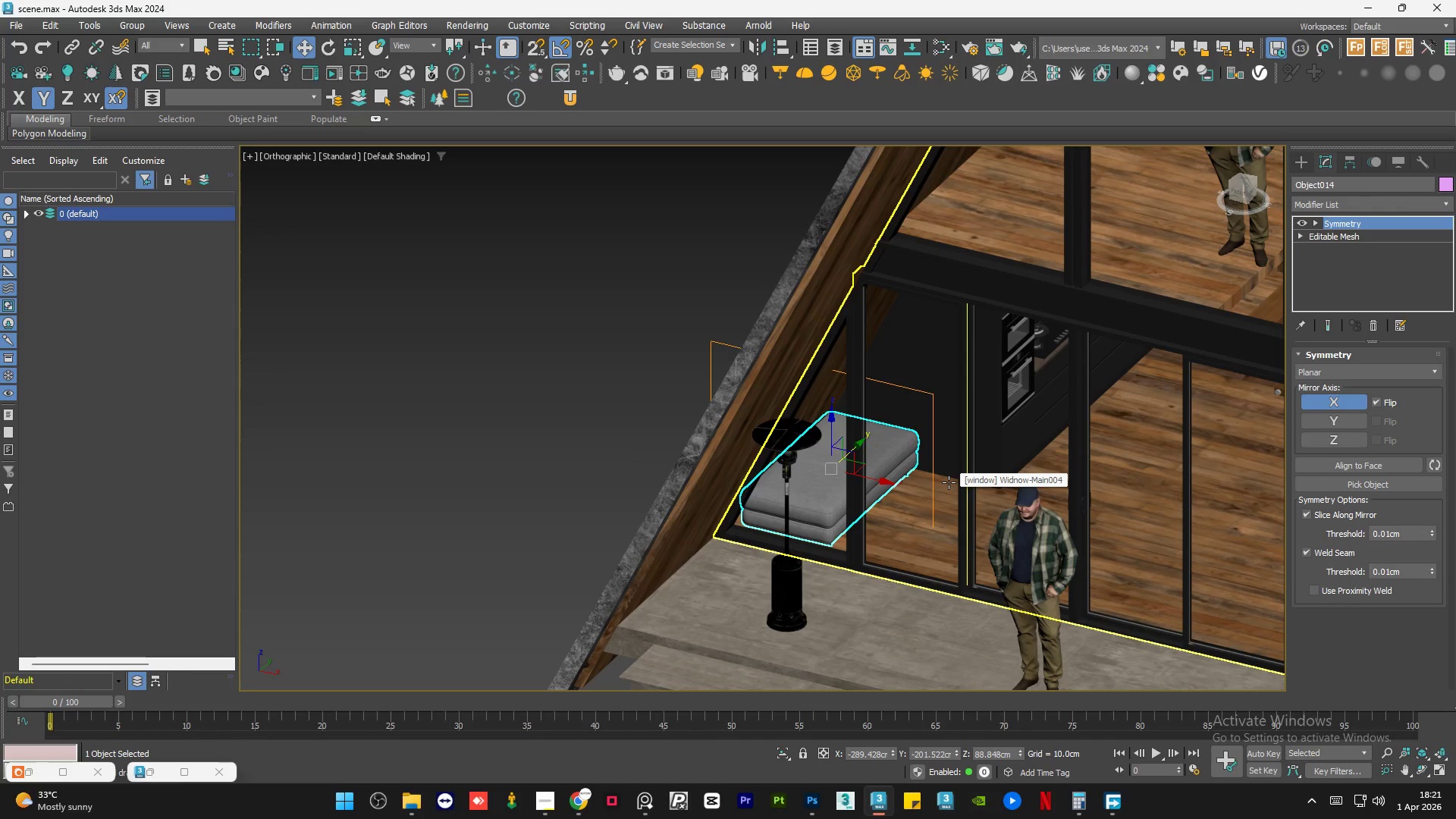 
wait(5.34)
 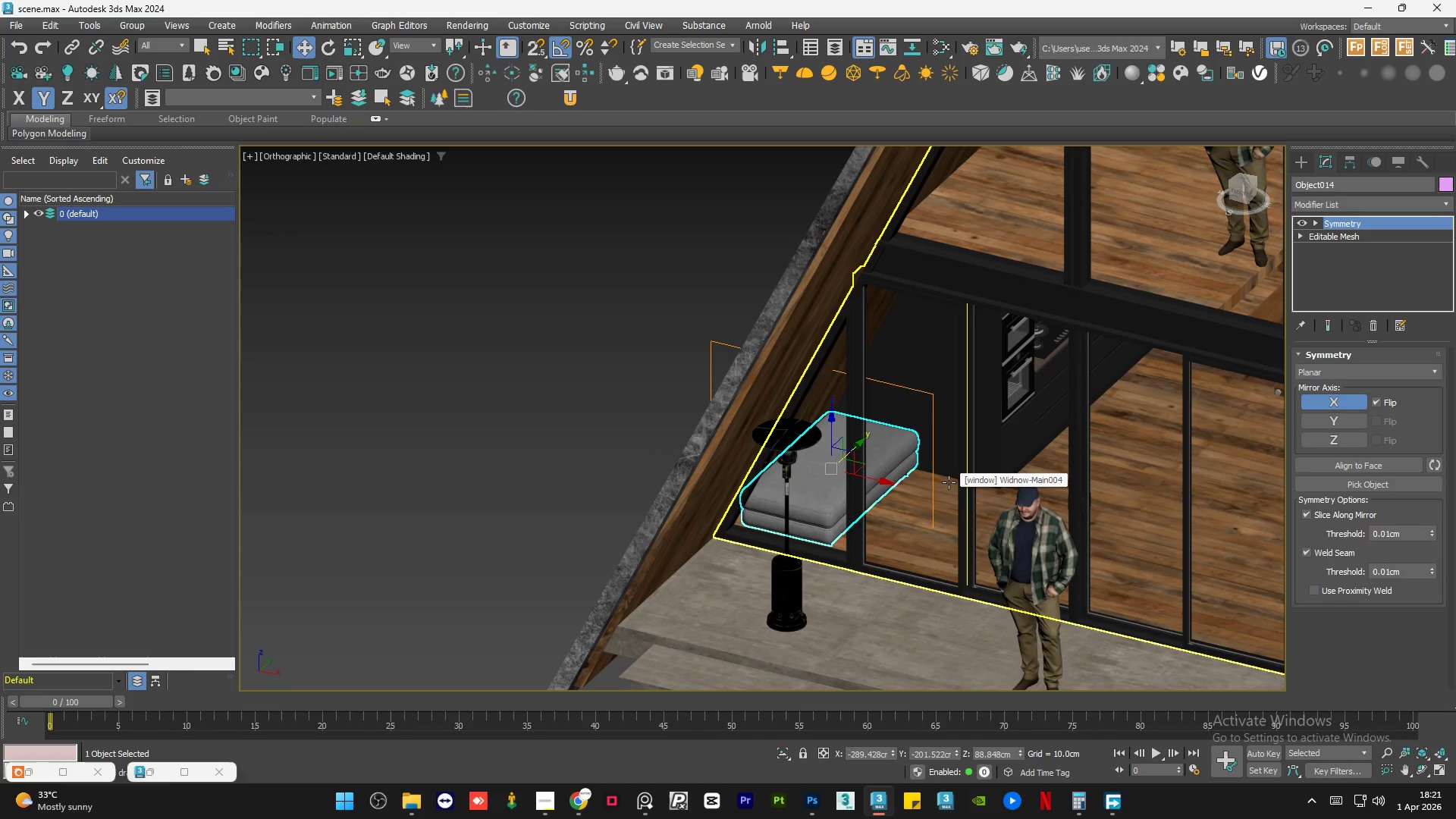 
left_click([548, 331])
 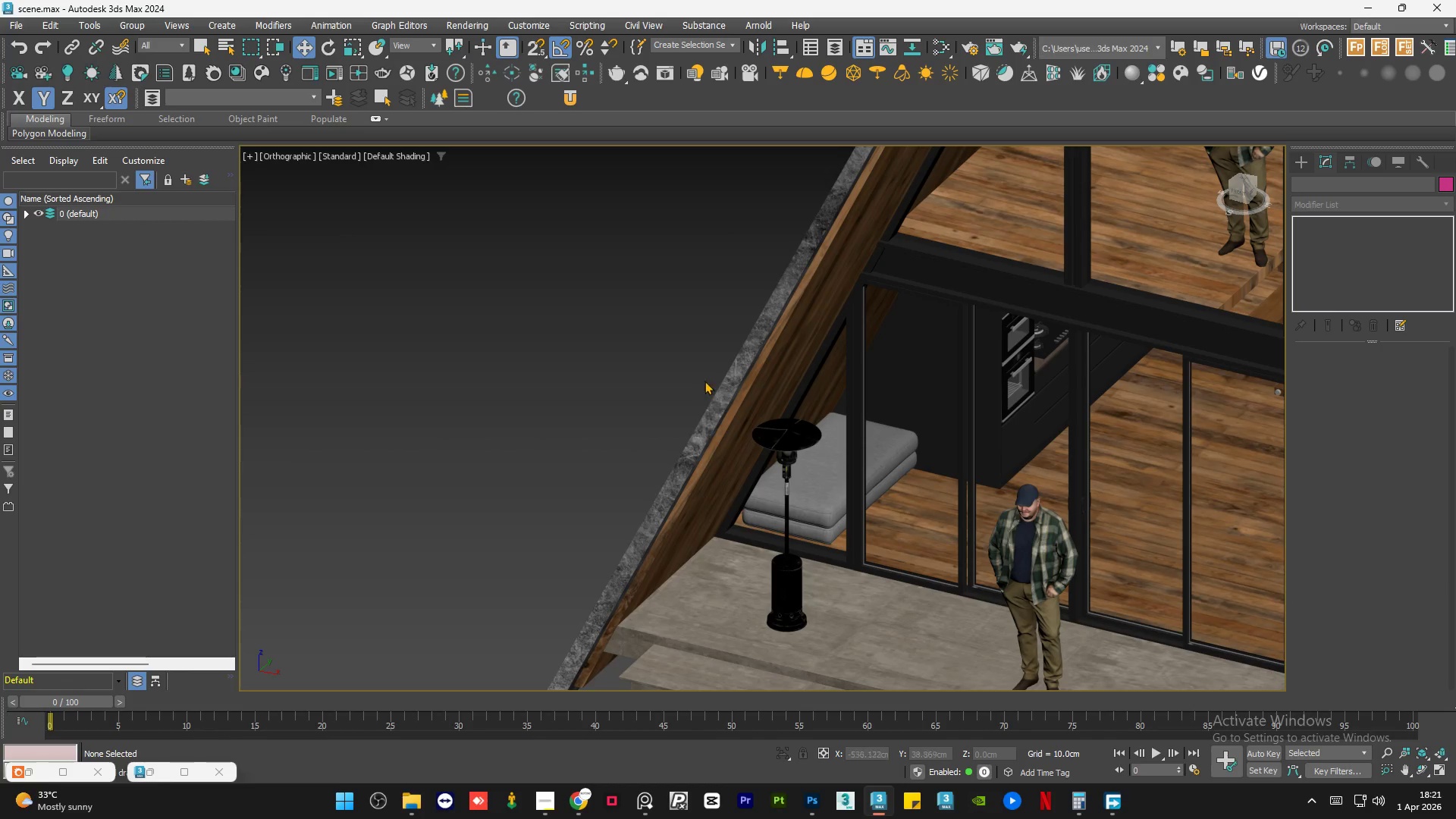 
key(Control+Z)
 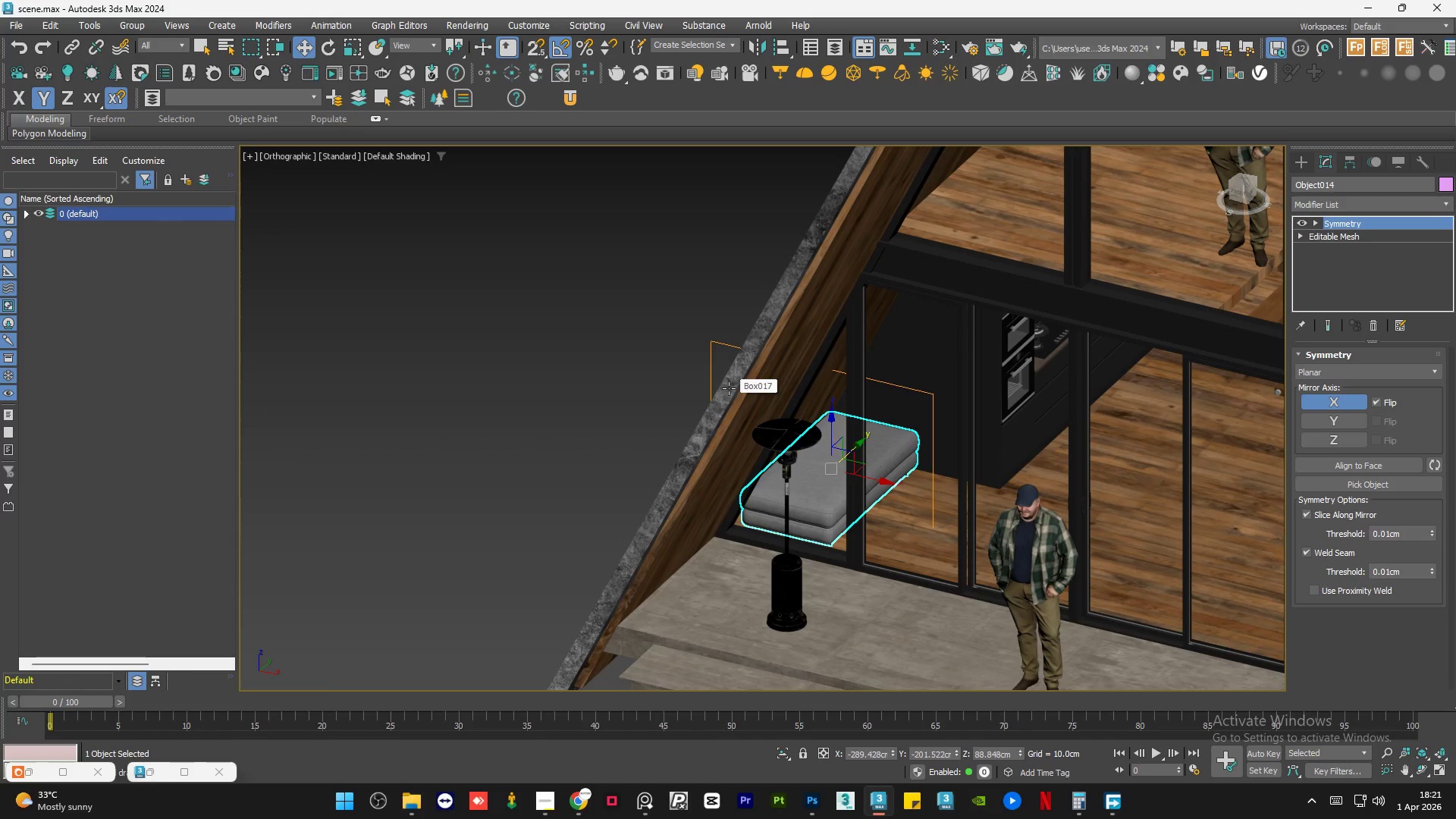 
hold_key(key=AltLeft, duration=0.45)
 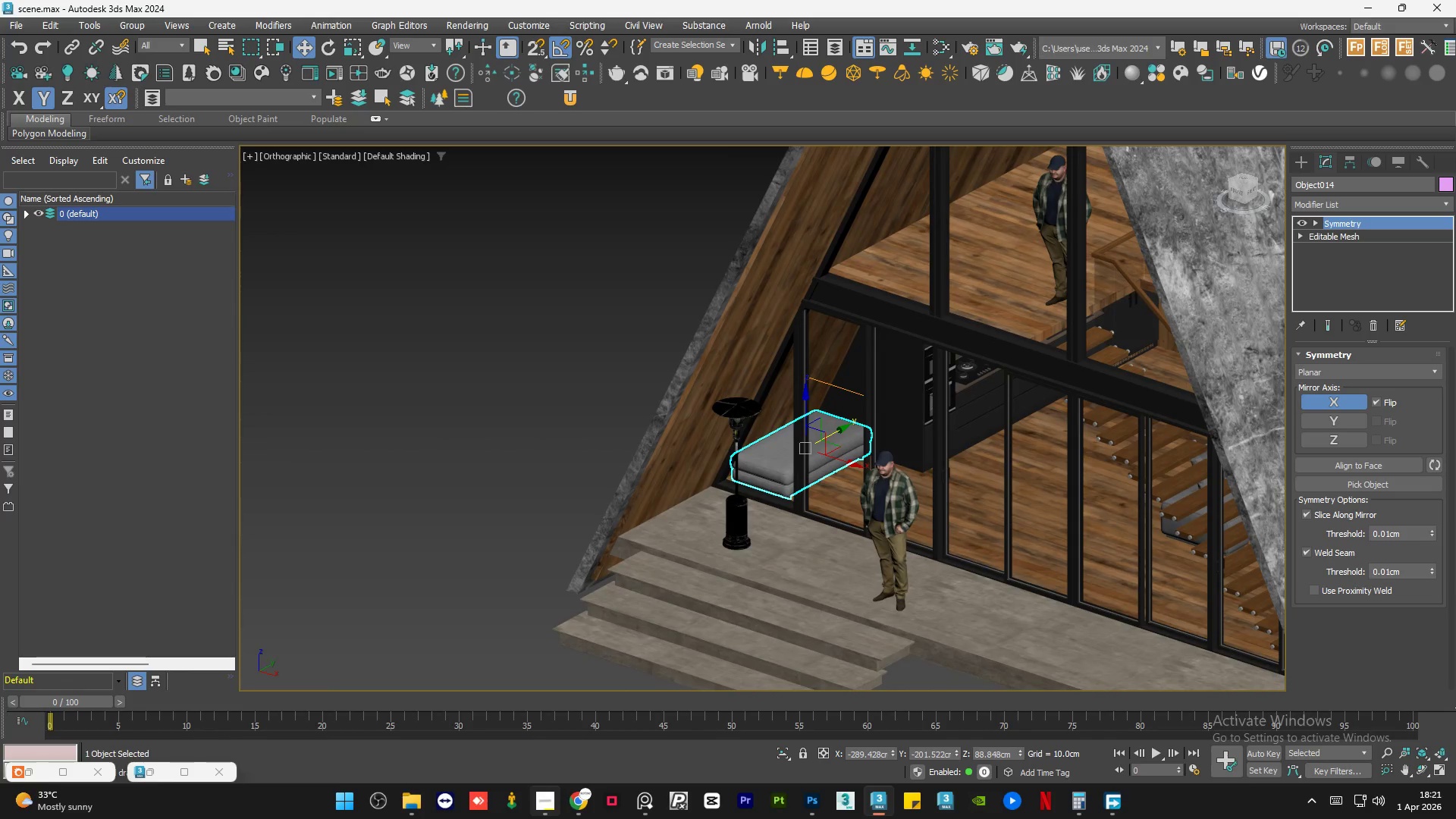 
scroll: coordinate [733, 395], scroll_direction: down, amount: 1.0
 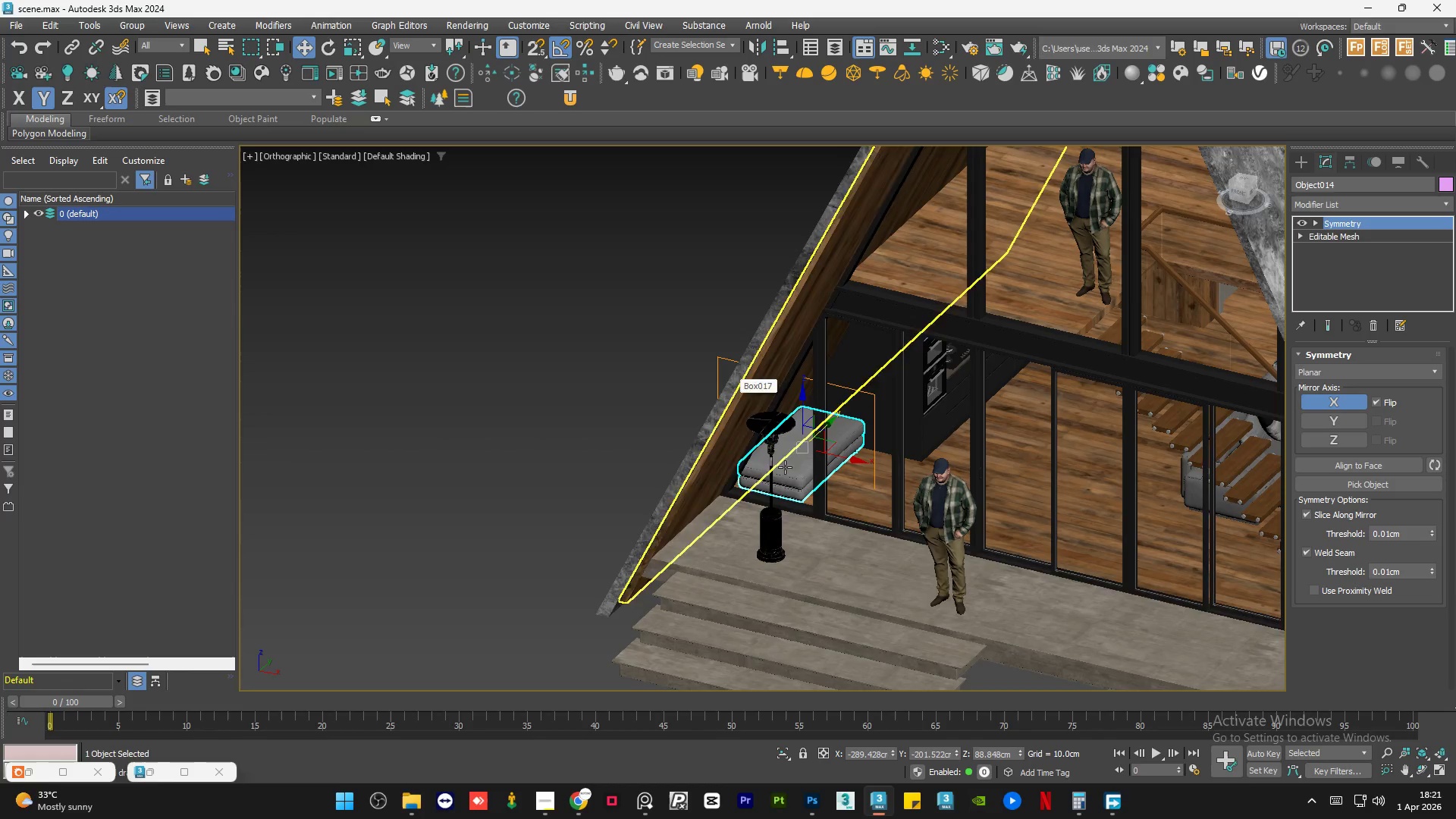 
left_click([545, 816])